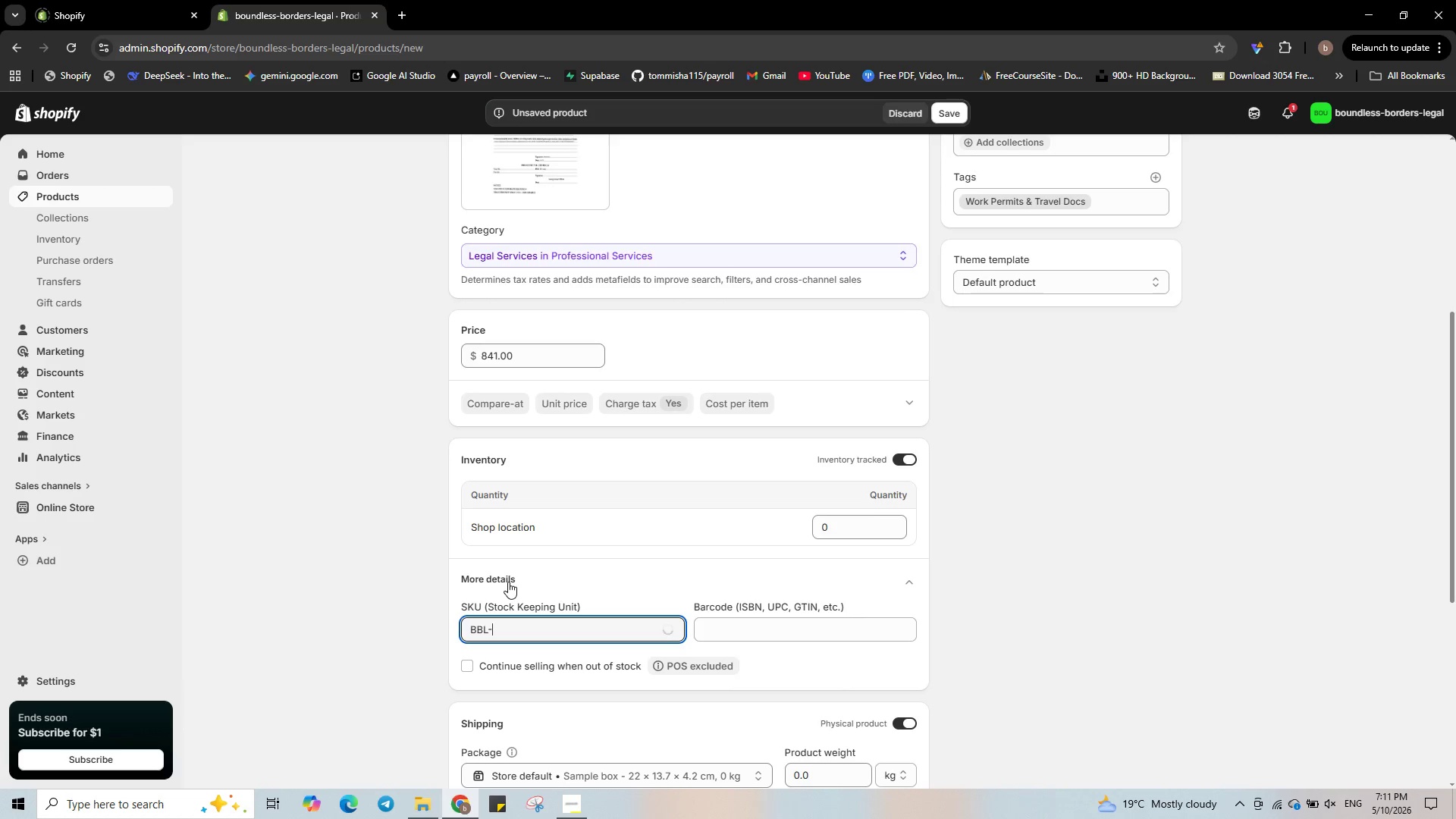 
key(Numpad0)
 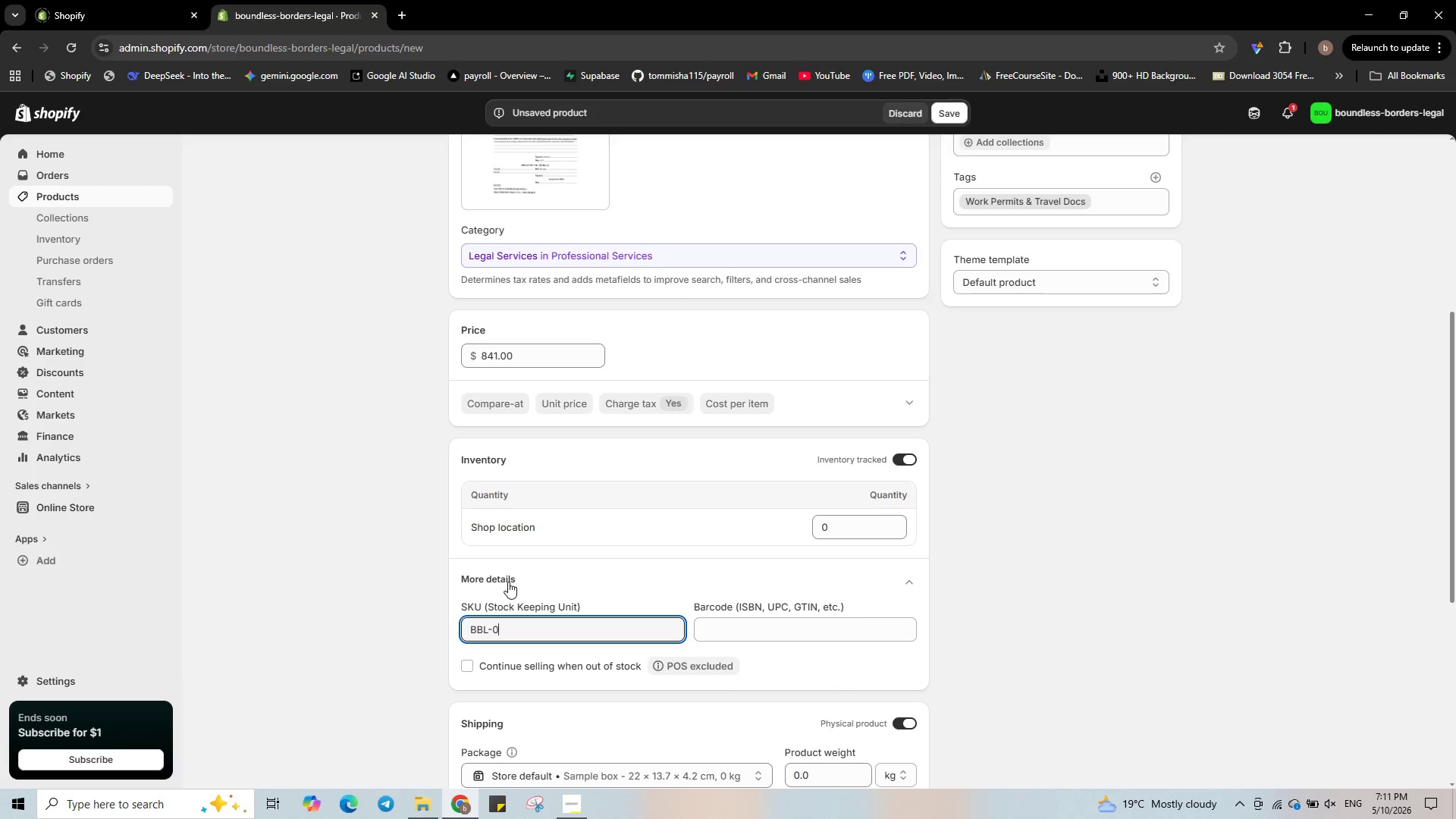 
key(Numpad0)
 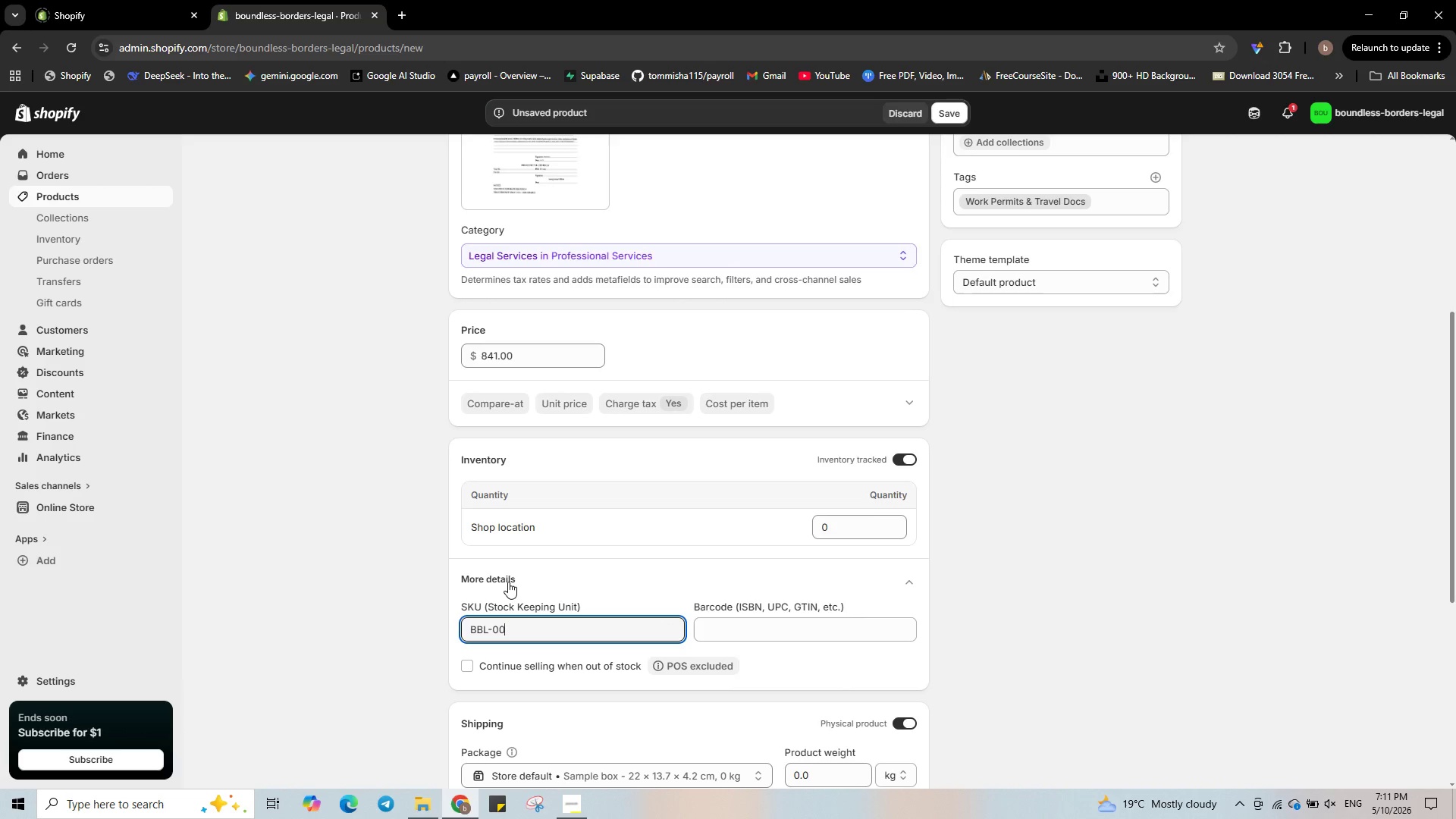 
key(Numpad3)
 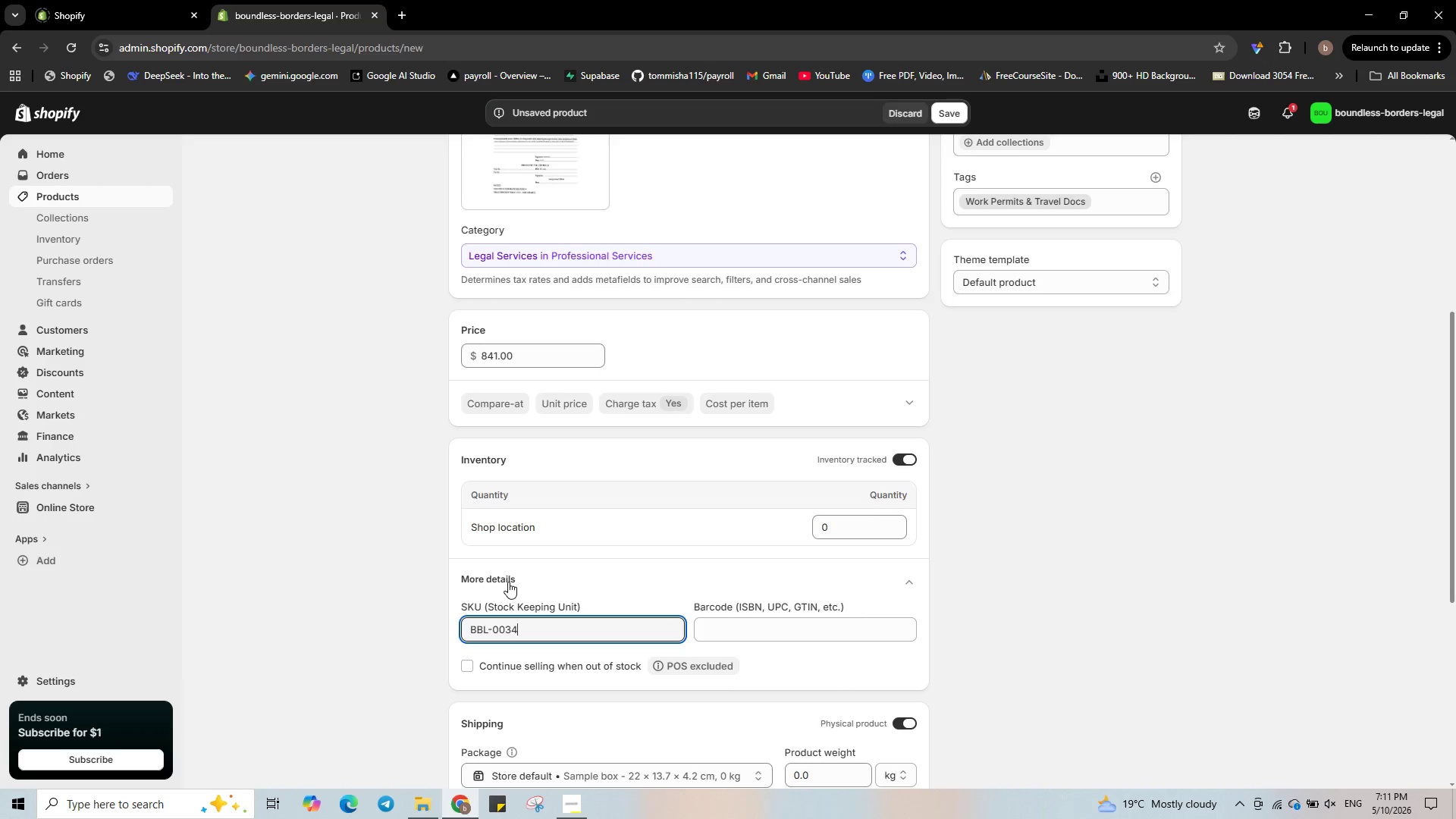 
key(Numpad4)
 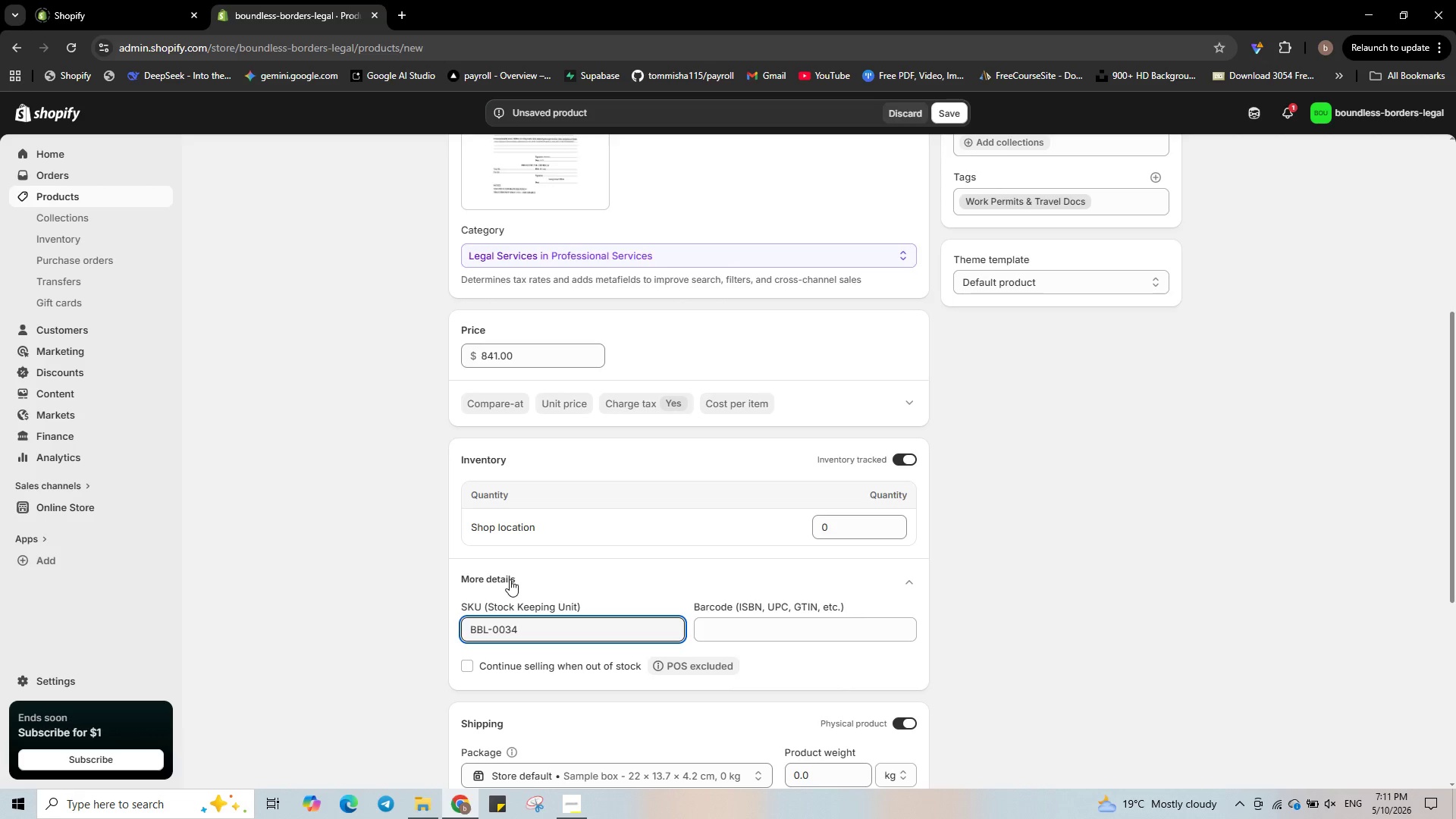 
wait(11.22)
 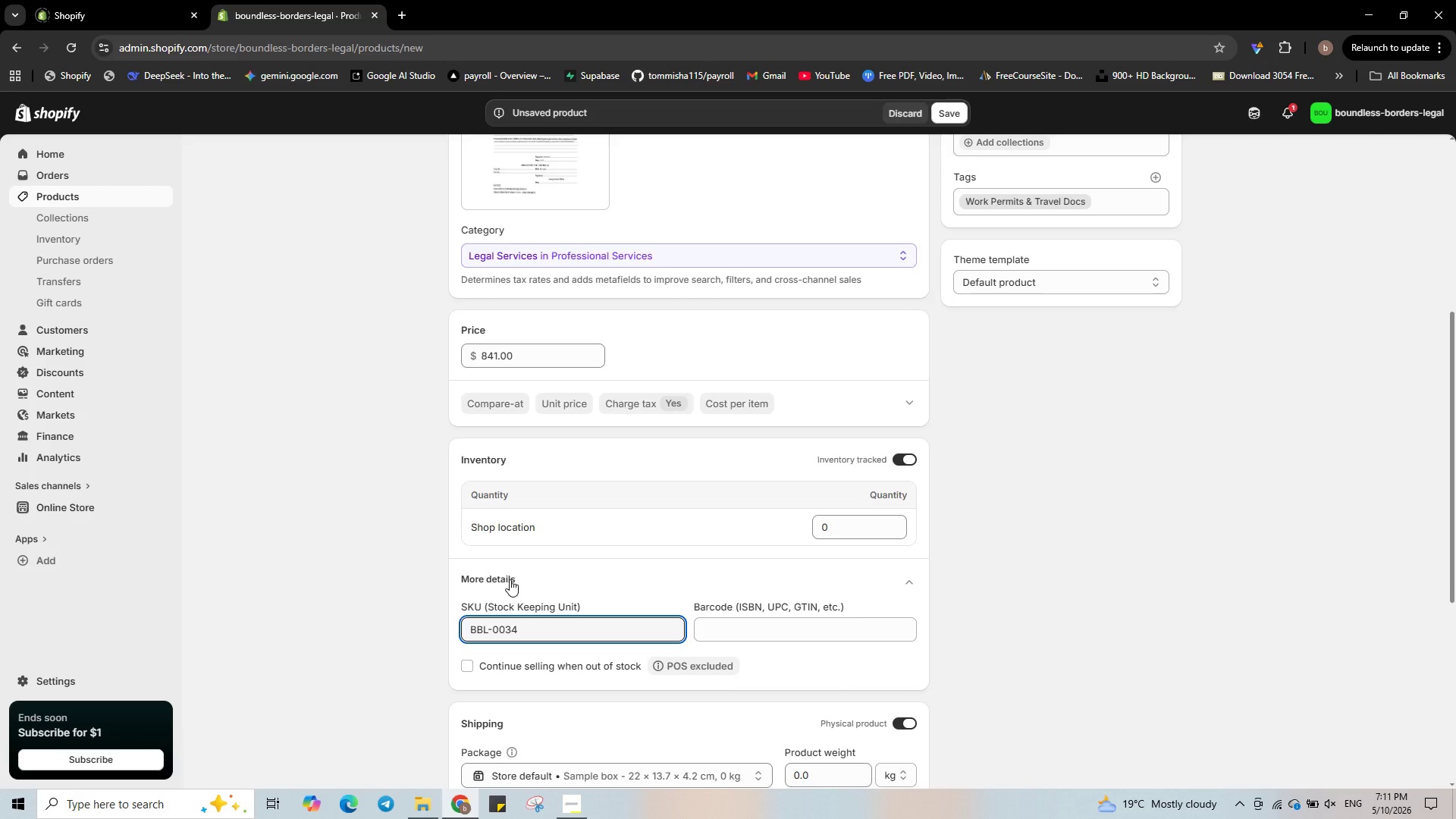 
scroll: coordinate [703, 605], scroll_direction: down, amount: 4.0
 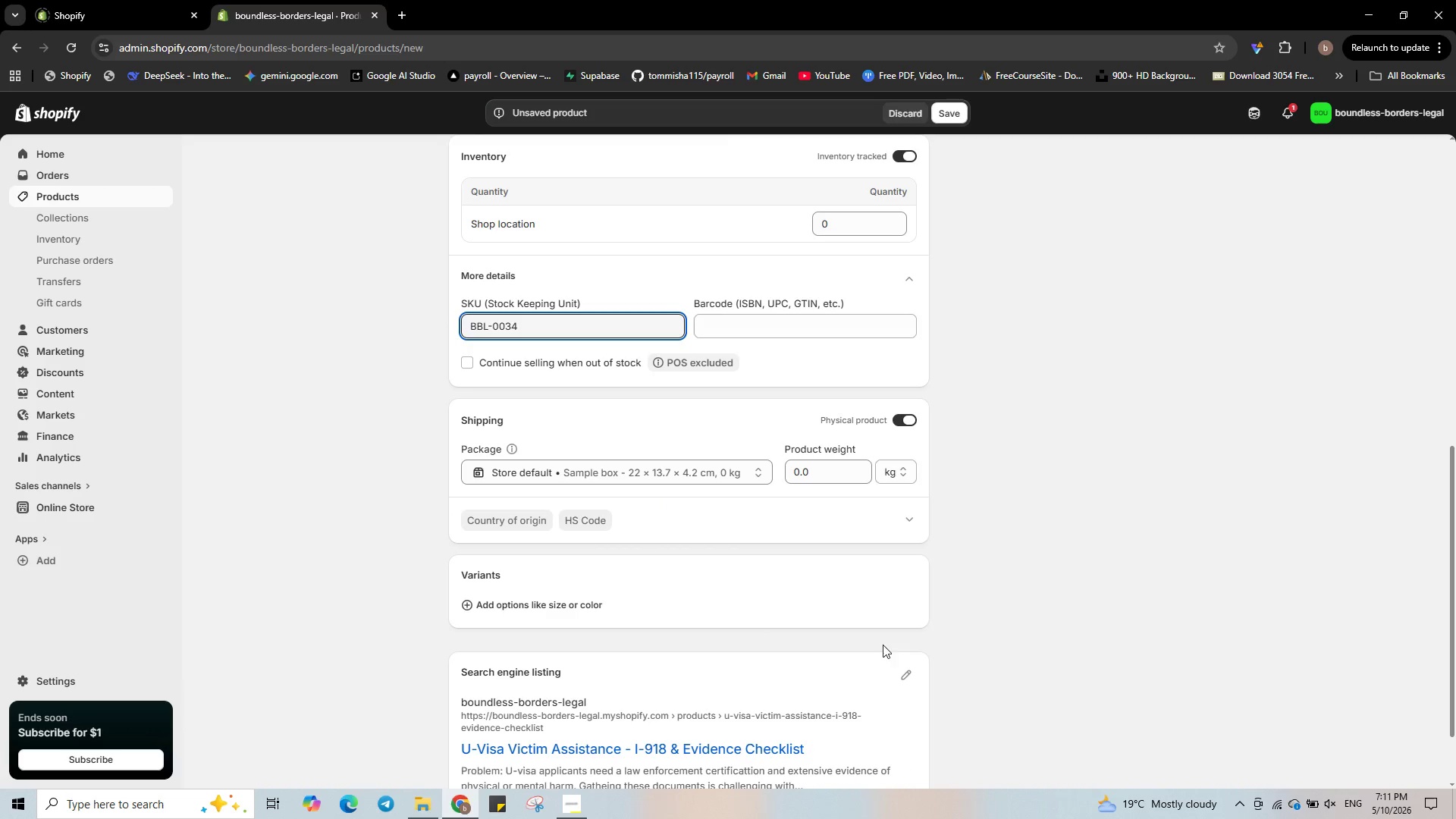 
left_click([909, 674])
 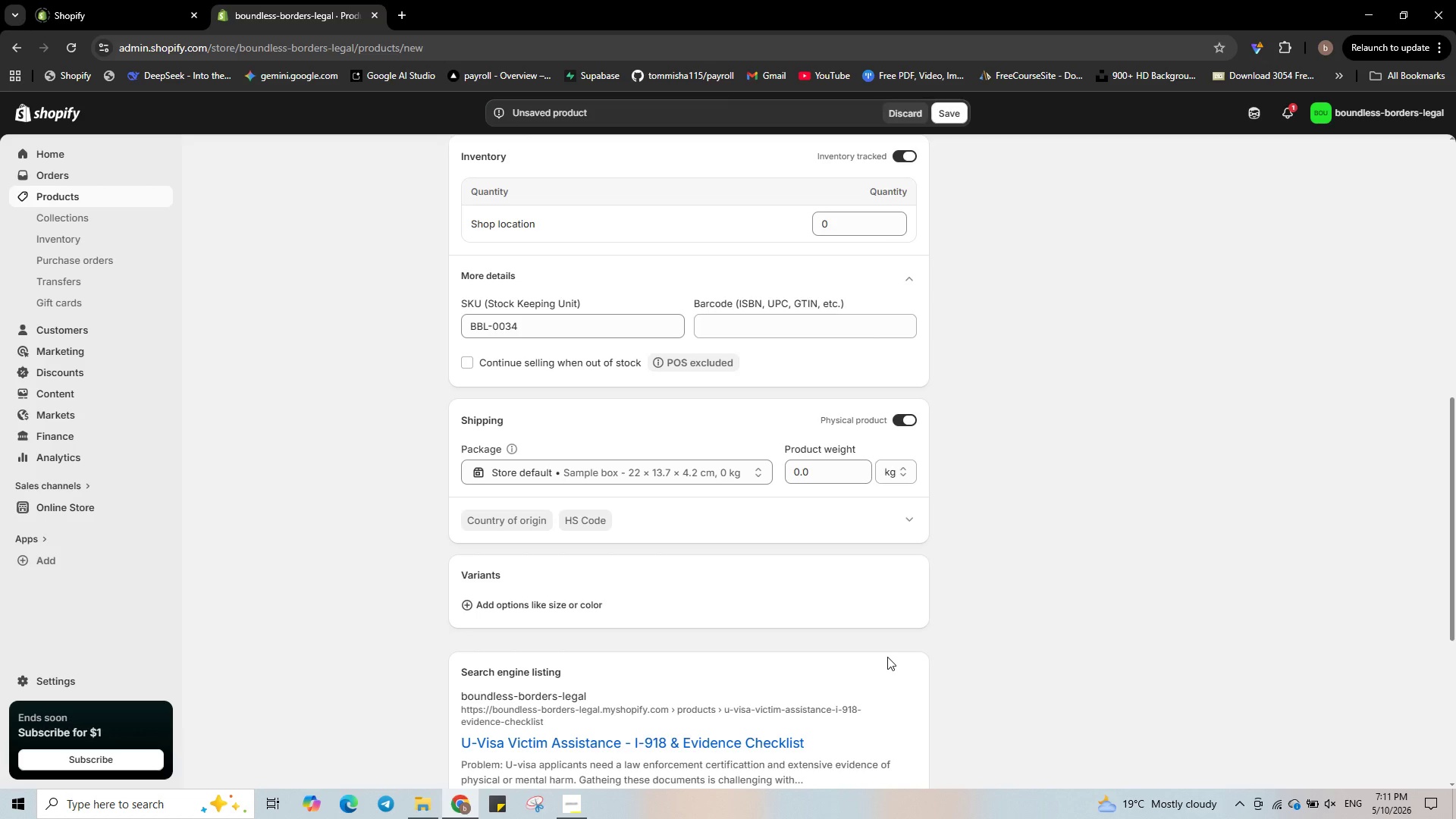 
scroll: coordinate [887, 657], scroll_direction: down, amount: 2.0
 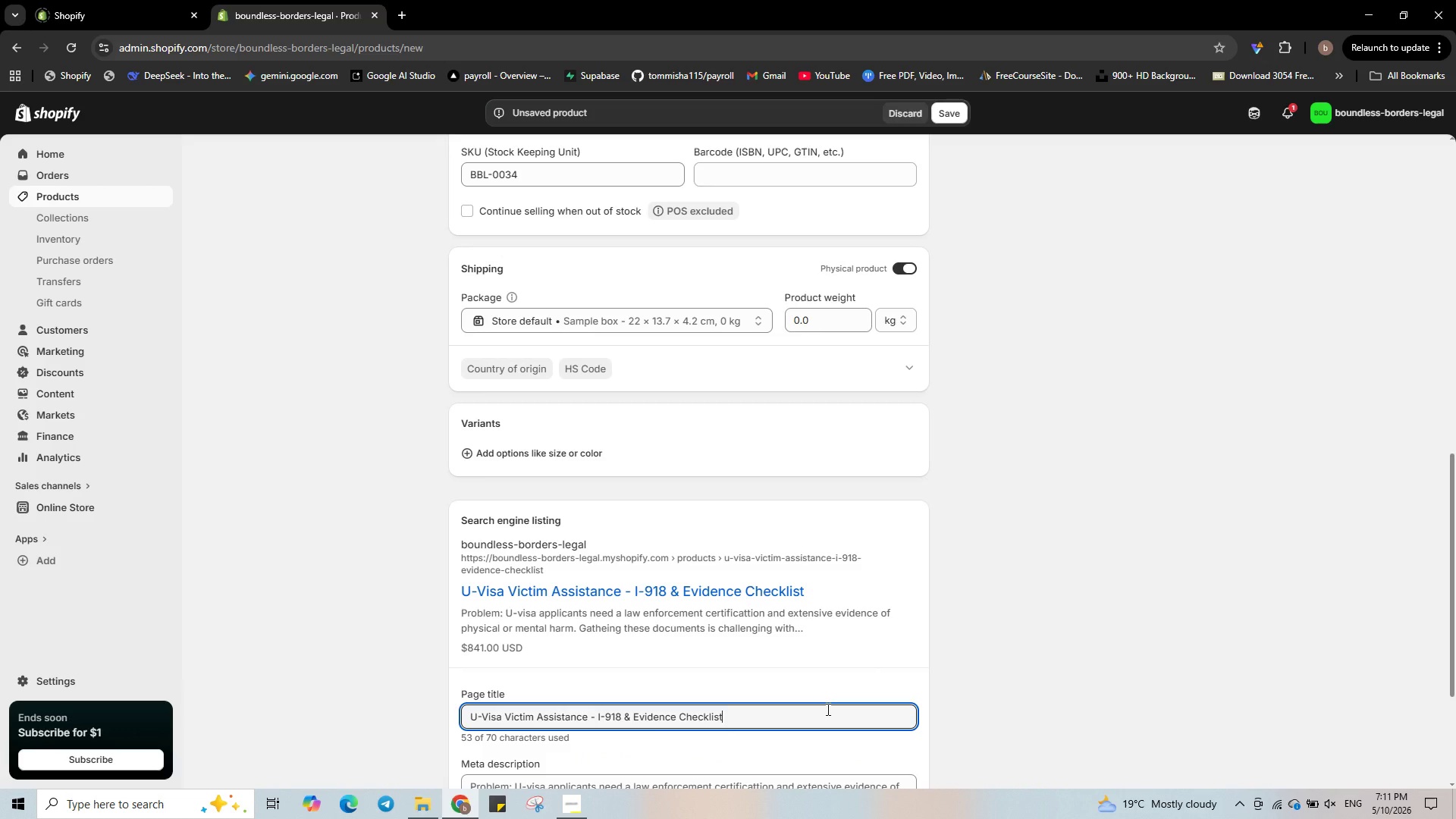 
wait(6.59)
 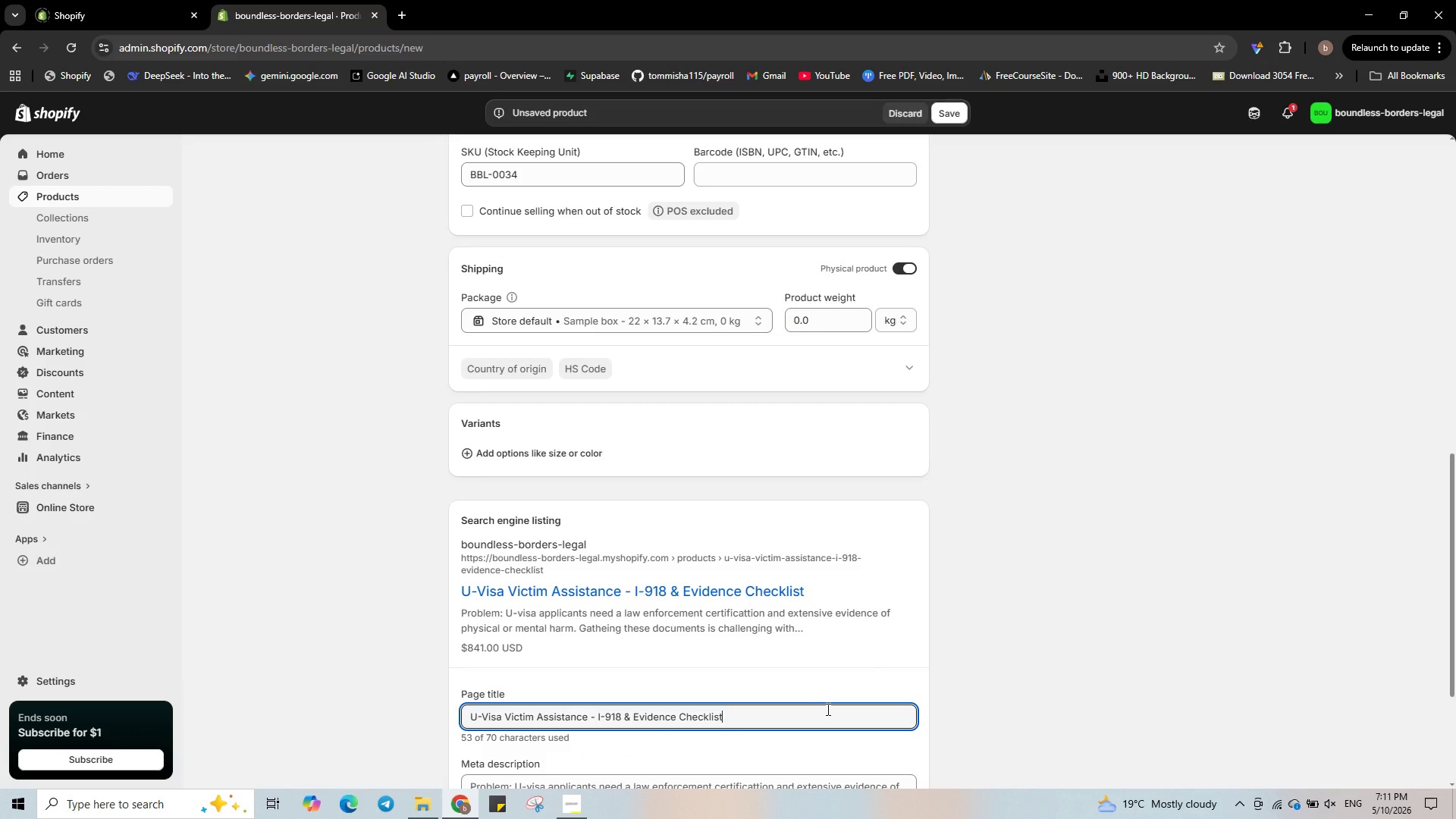 
hold_key(key=Backspace, duration=1.03)
 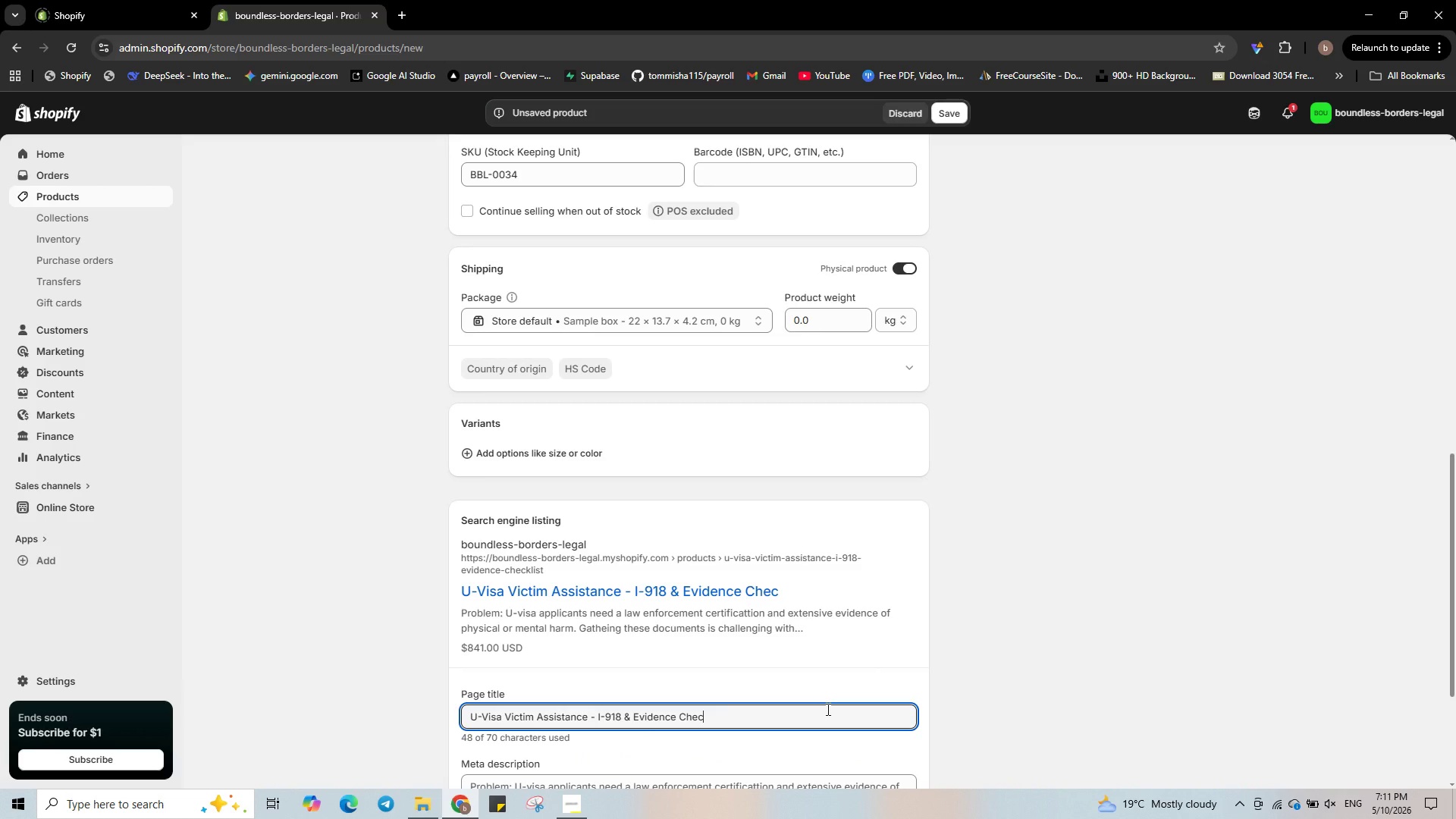 
key(Backspace)
 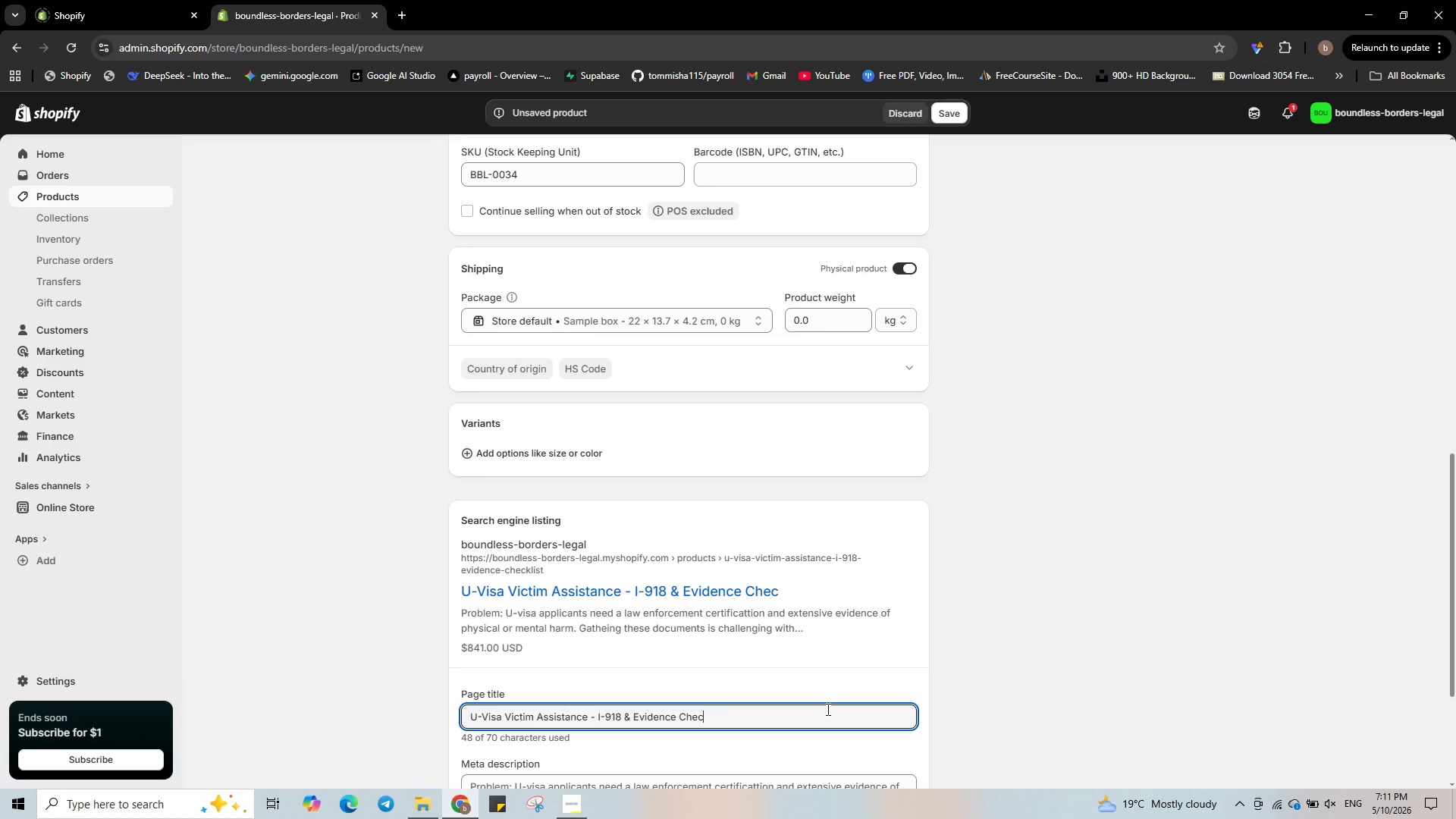 
key(Backspace)
 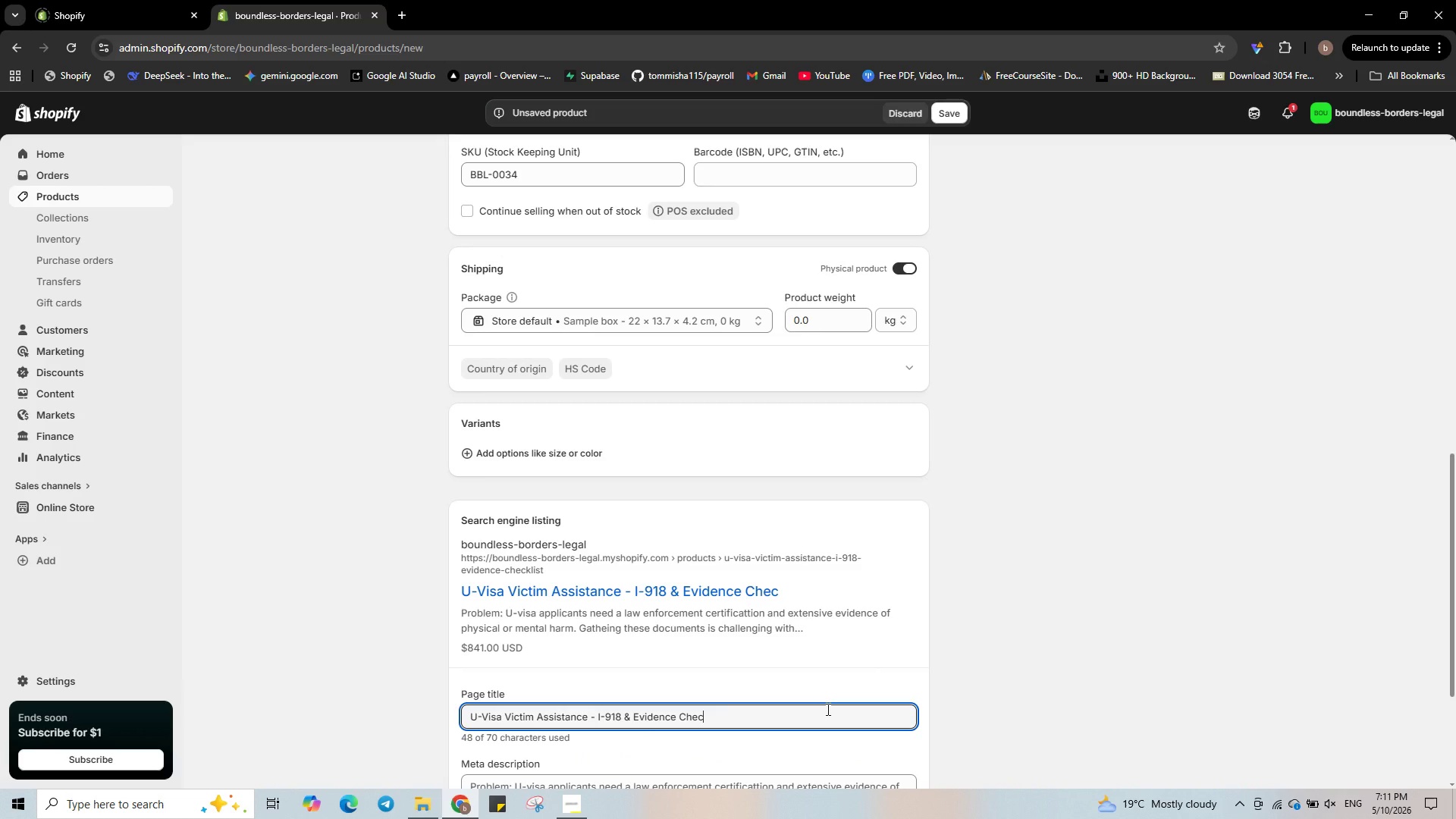 
key(Backspace)
 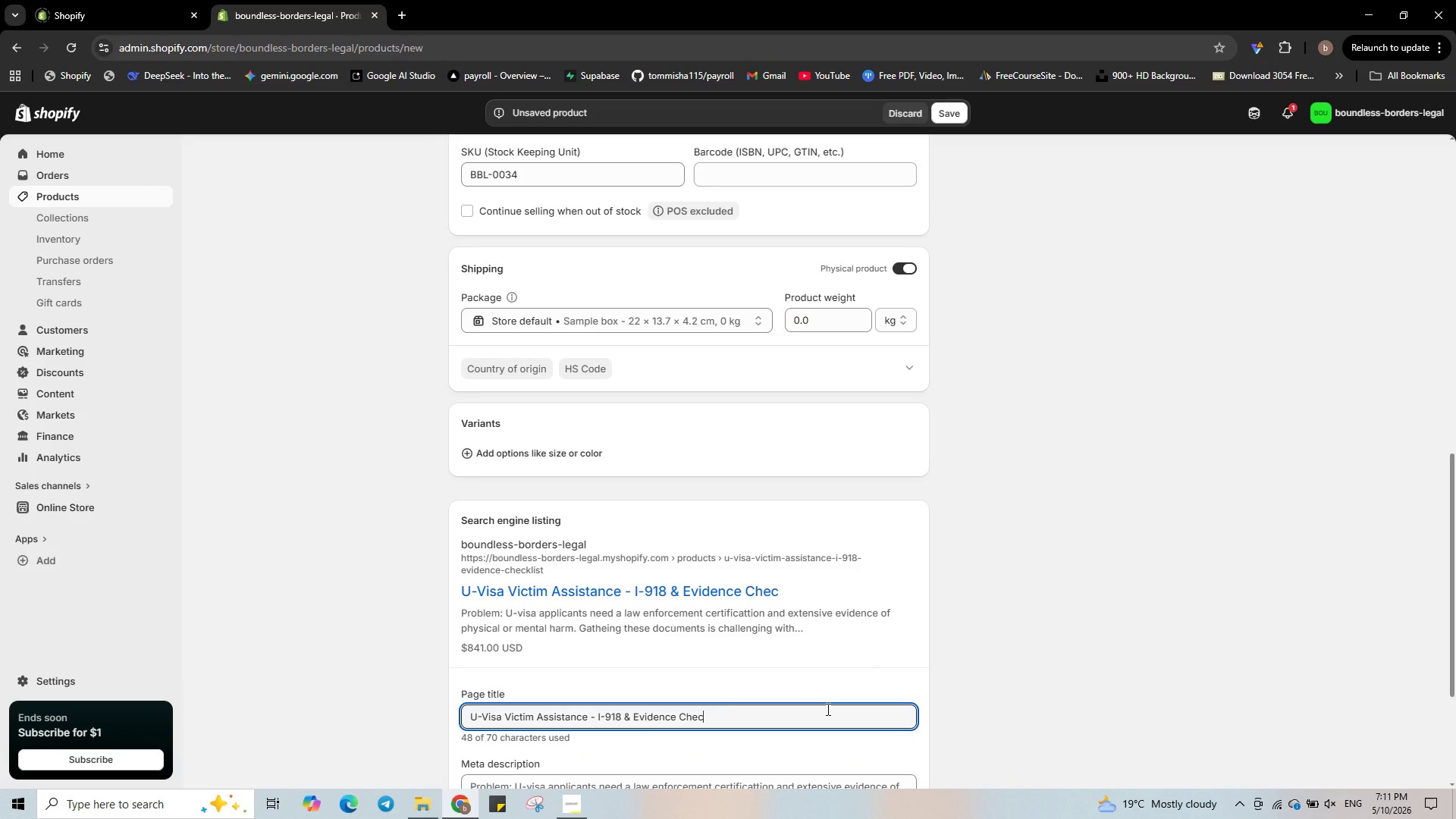 
key(Backspace)
 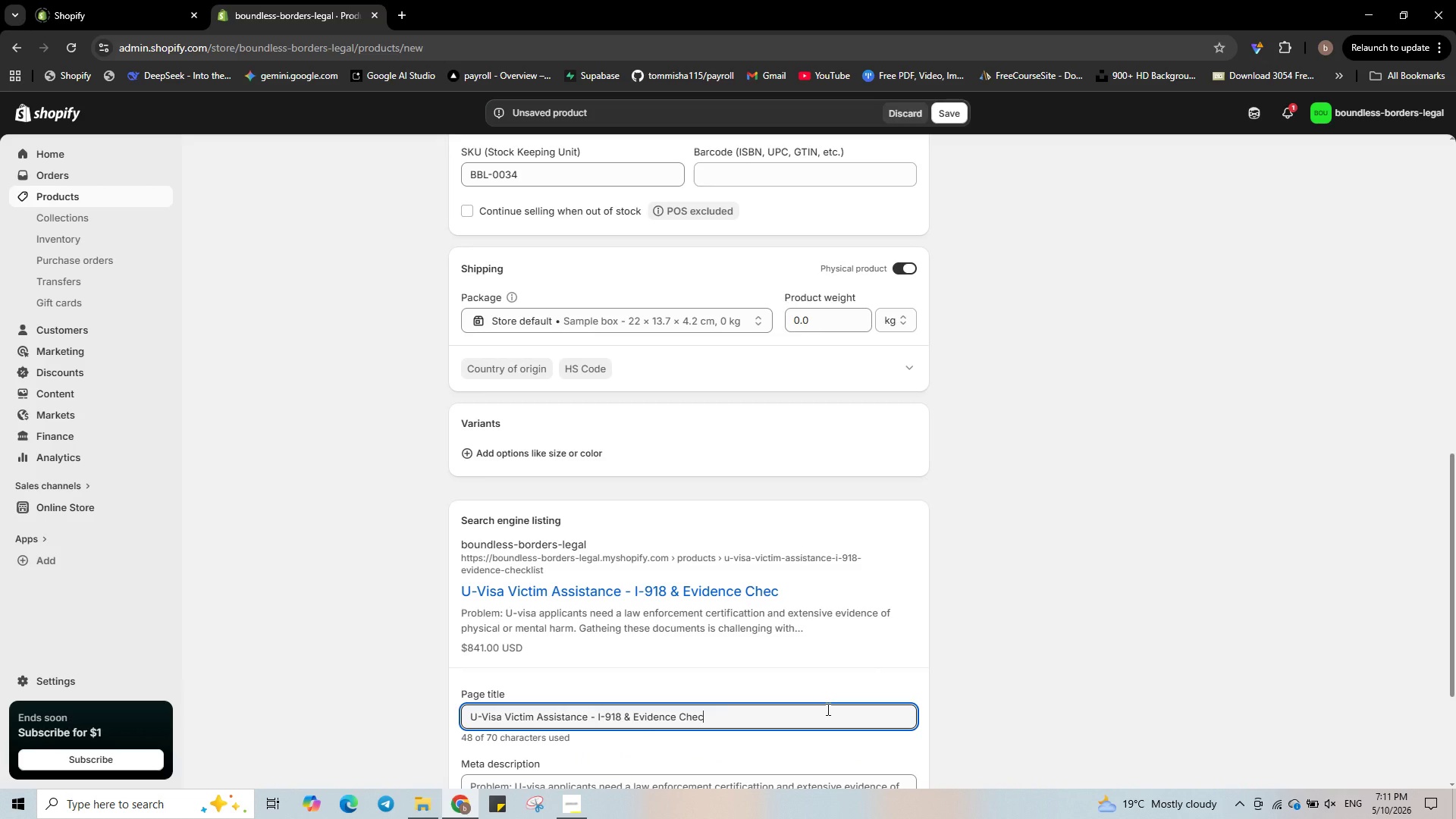 
key(Backspace)
 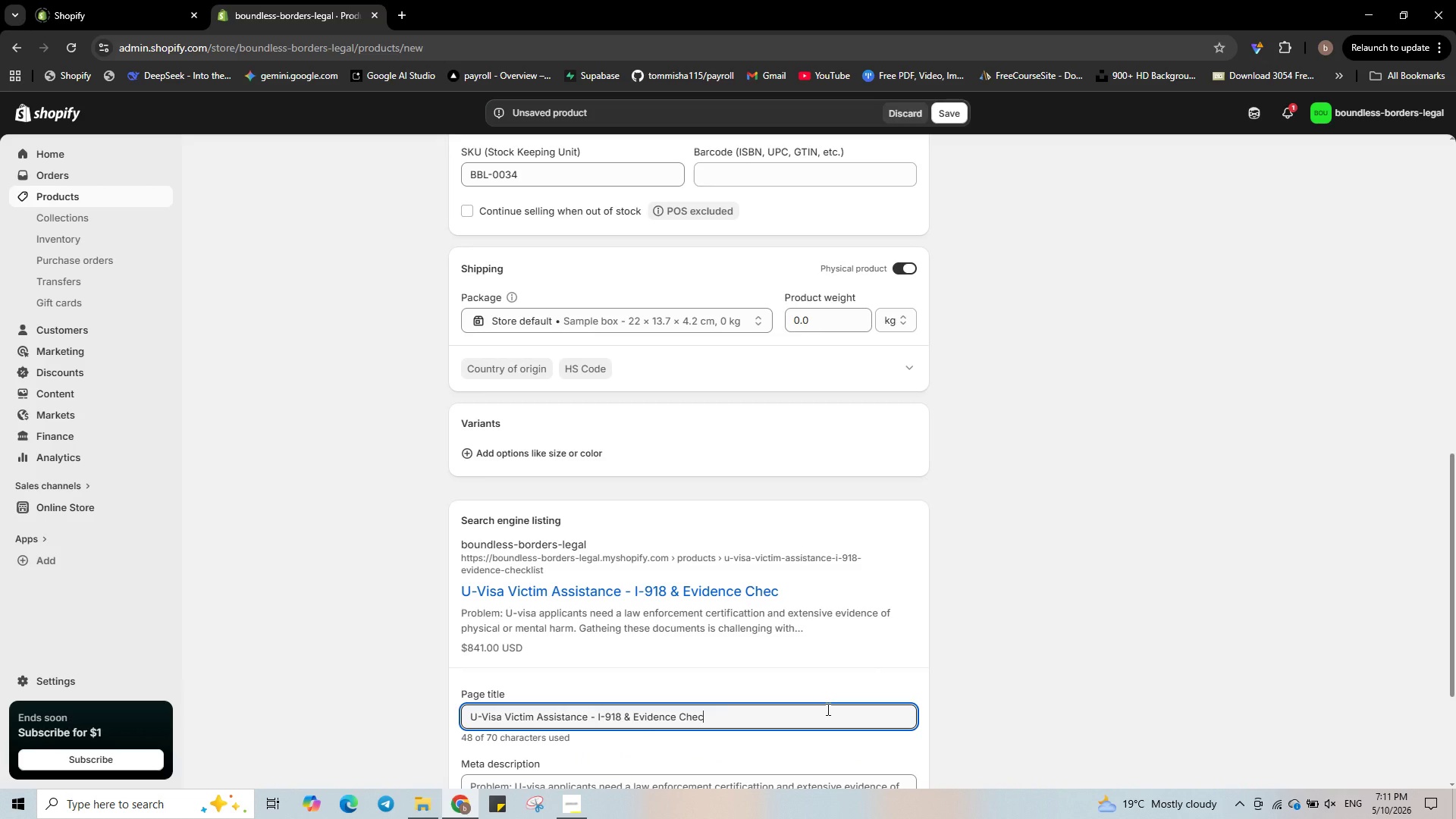 
key(Backspace)
 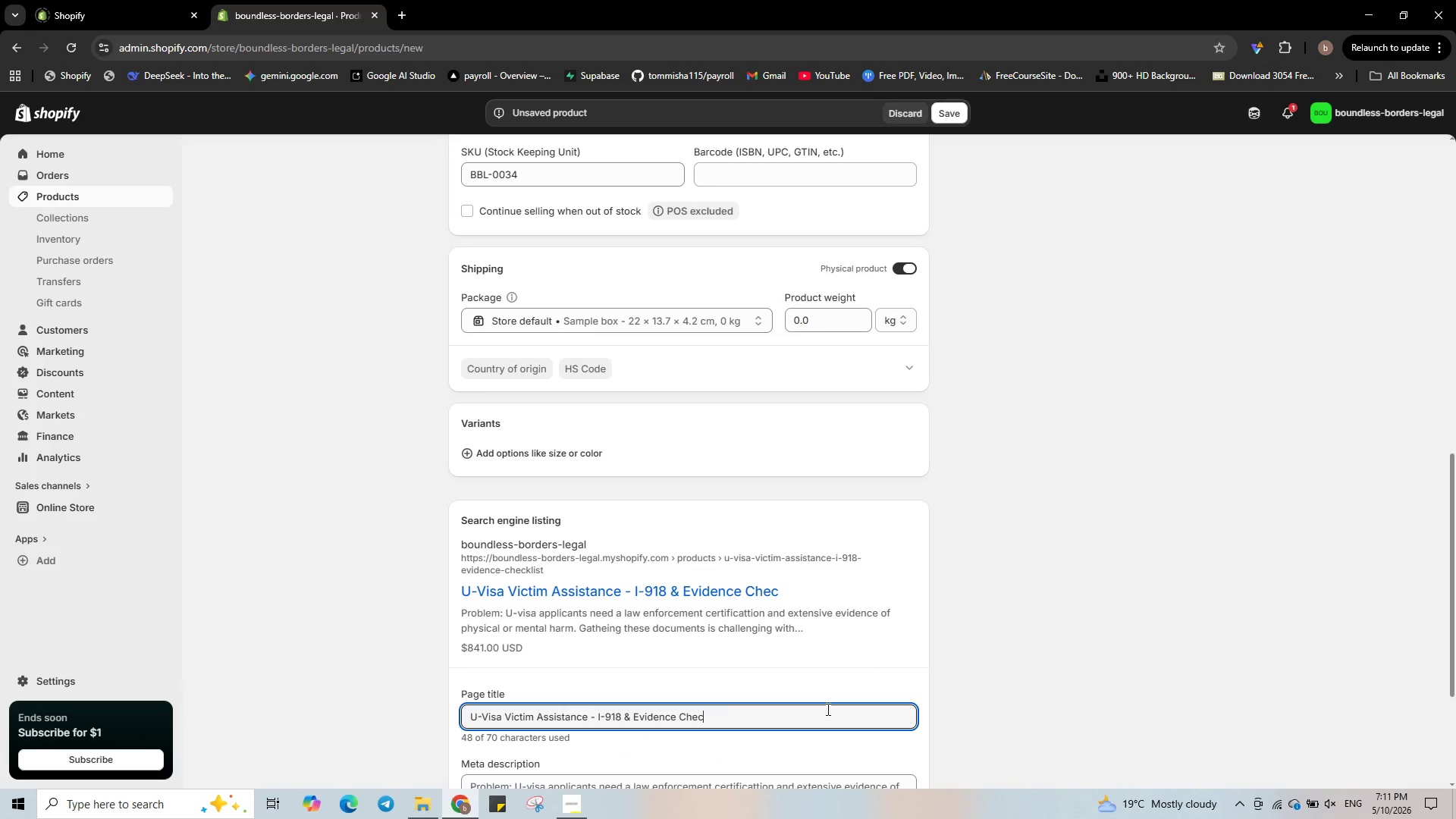 
key(Backspace)
 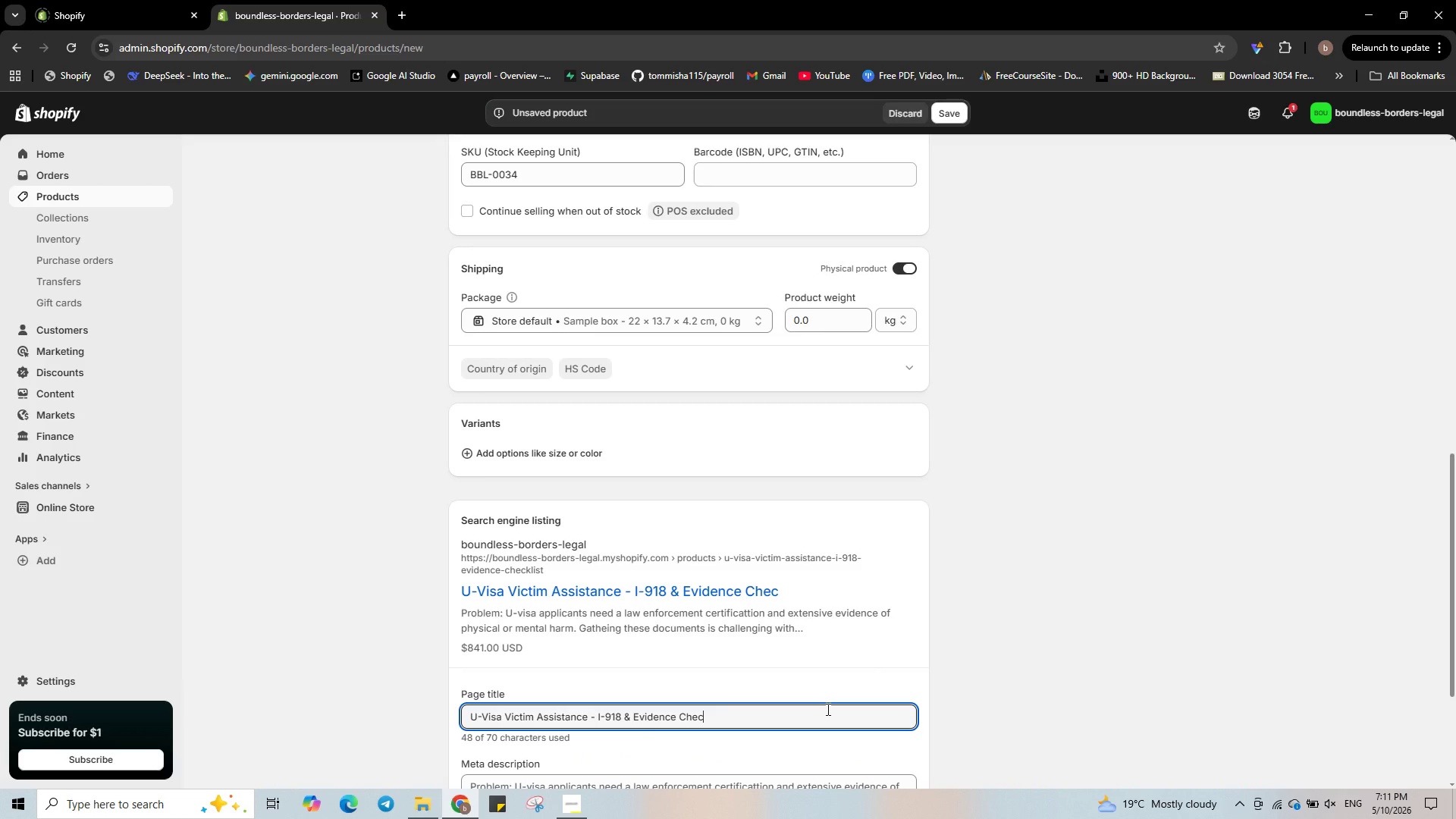 
key(Backspace)
 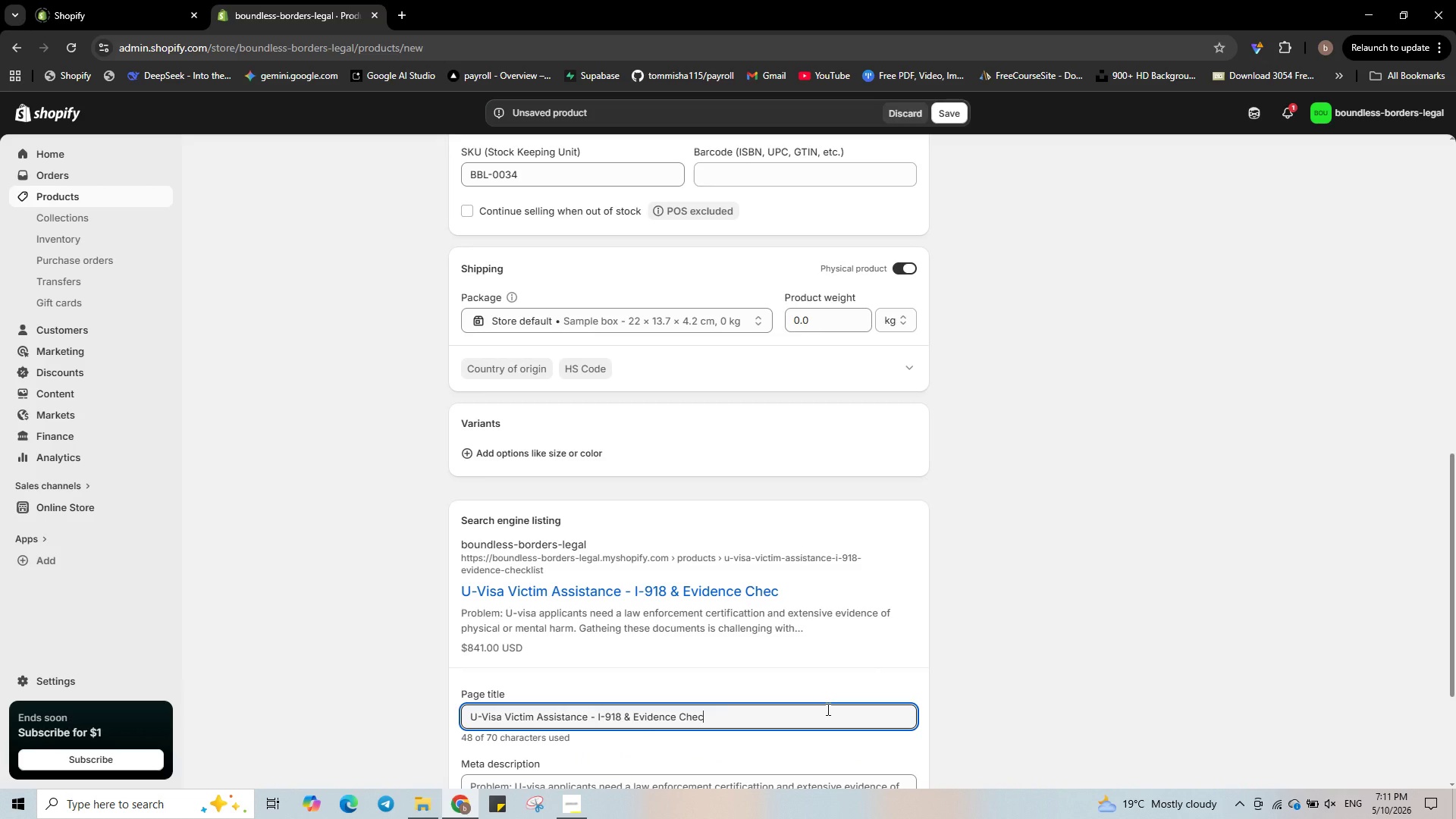 
key(Backspace)
 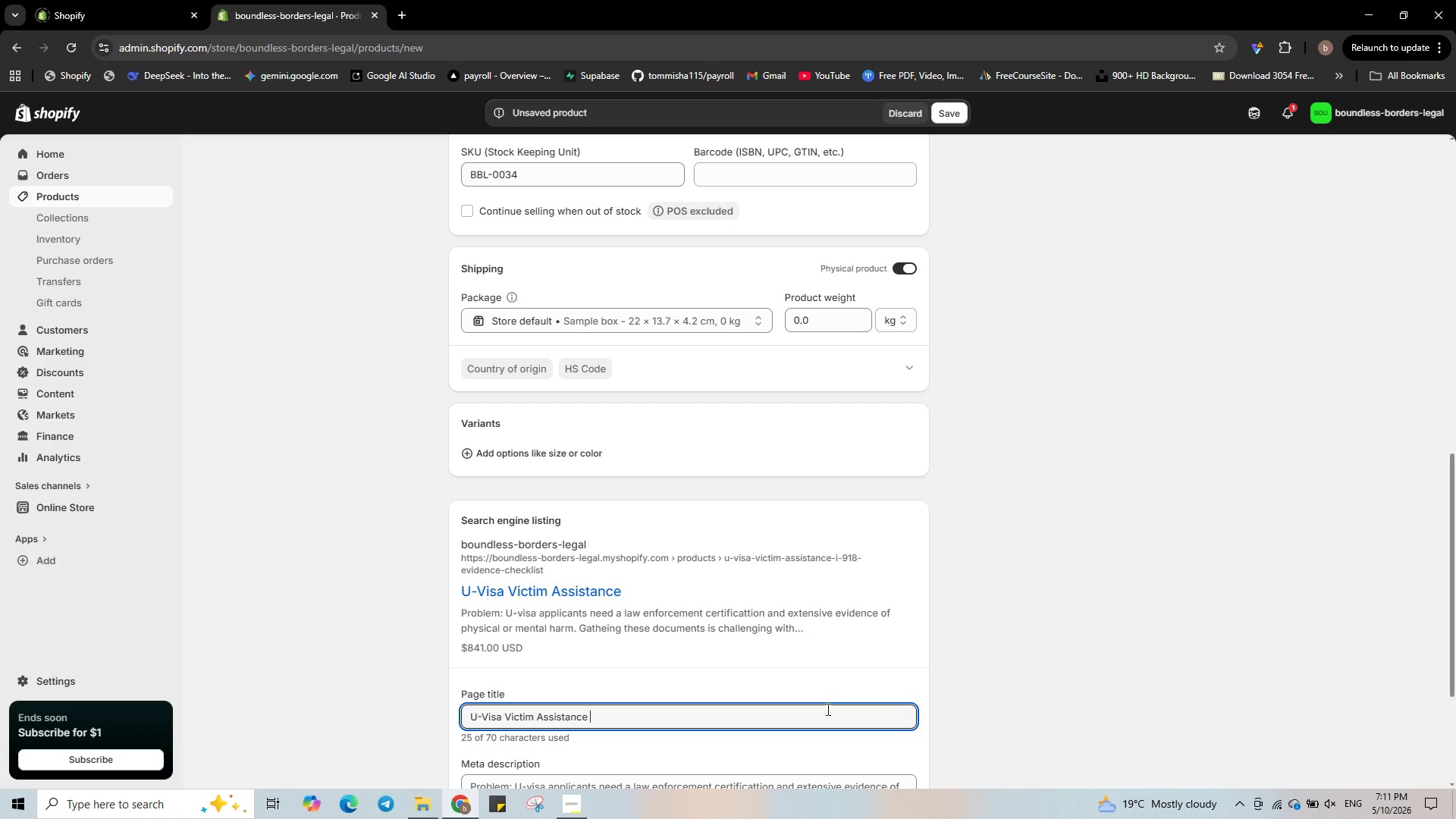 
key(Control+Z)
 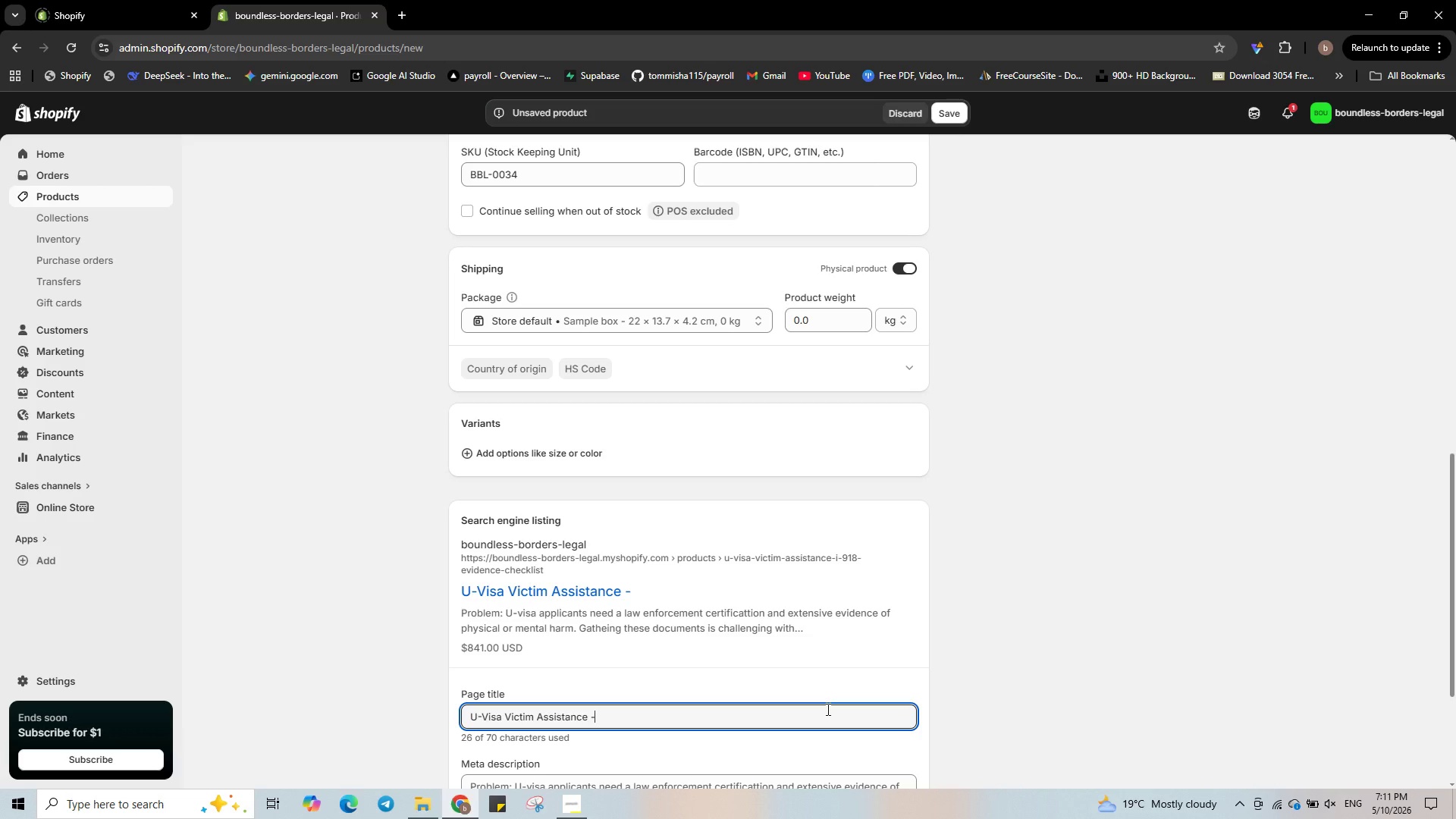 
type( I-918 Review )
 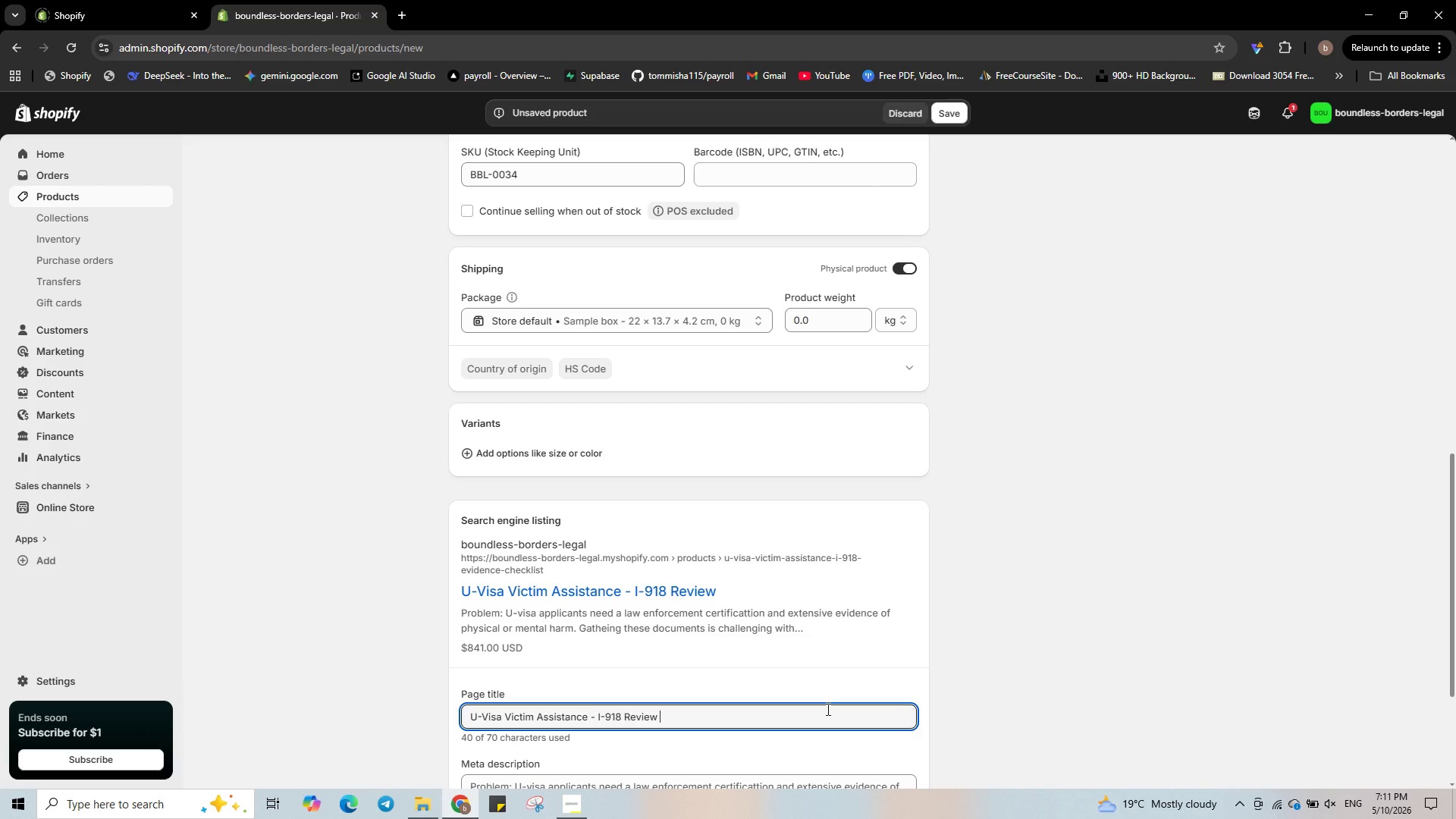 
key(Control+V)
 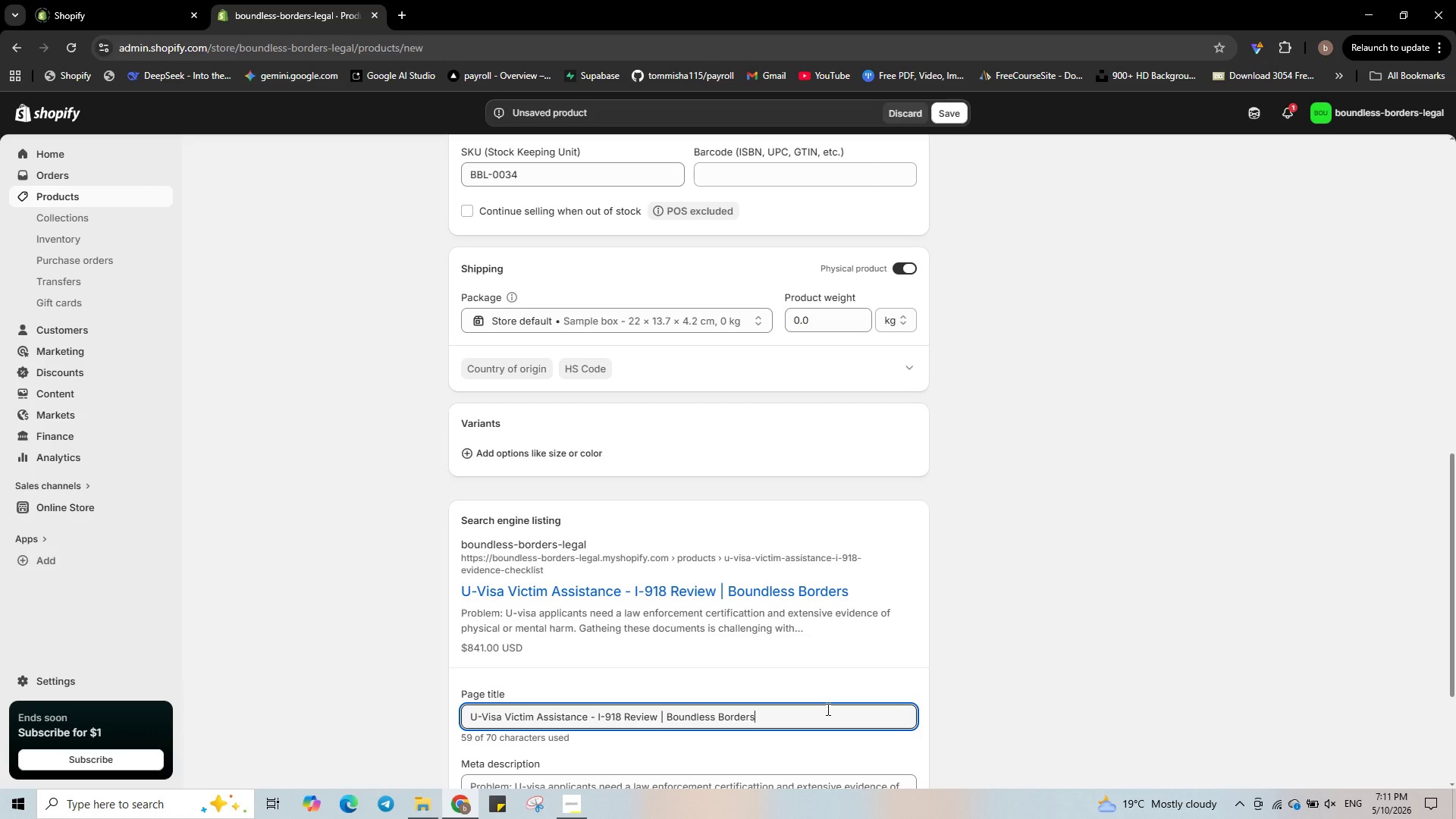 
left_click([827, 709])
 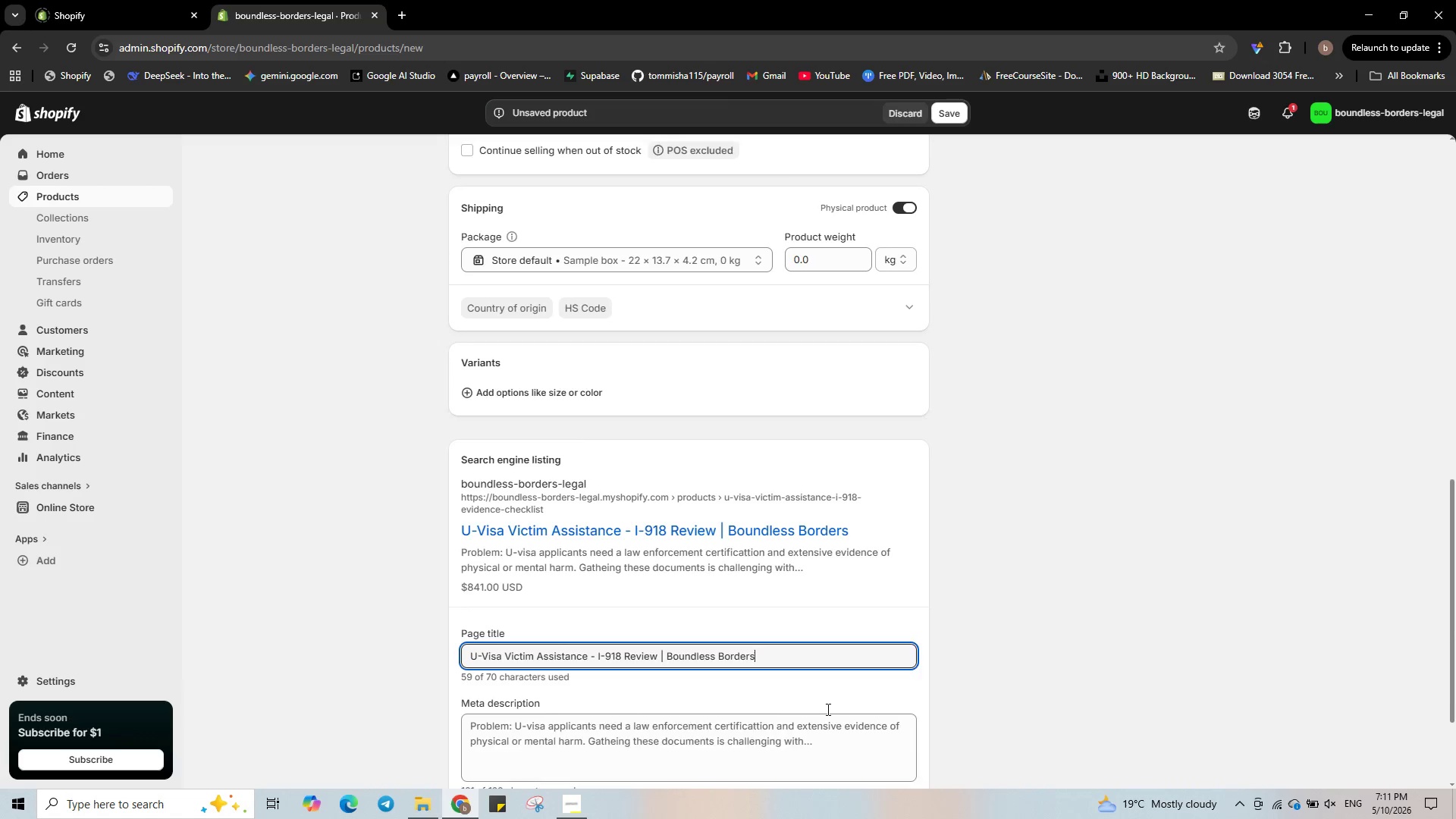 
scroll: coordinate [827, 709], scroll_direction: down, amount: 1.0
 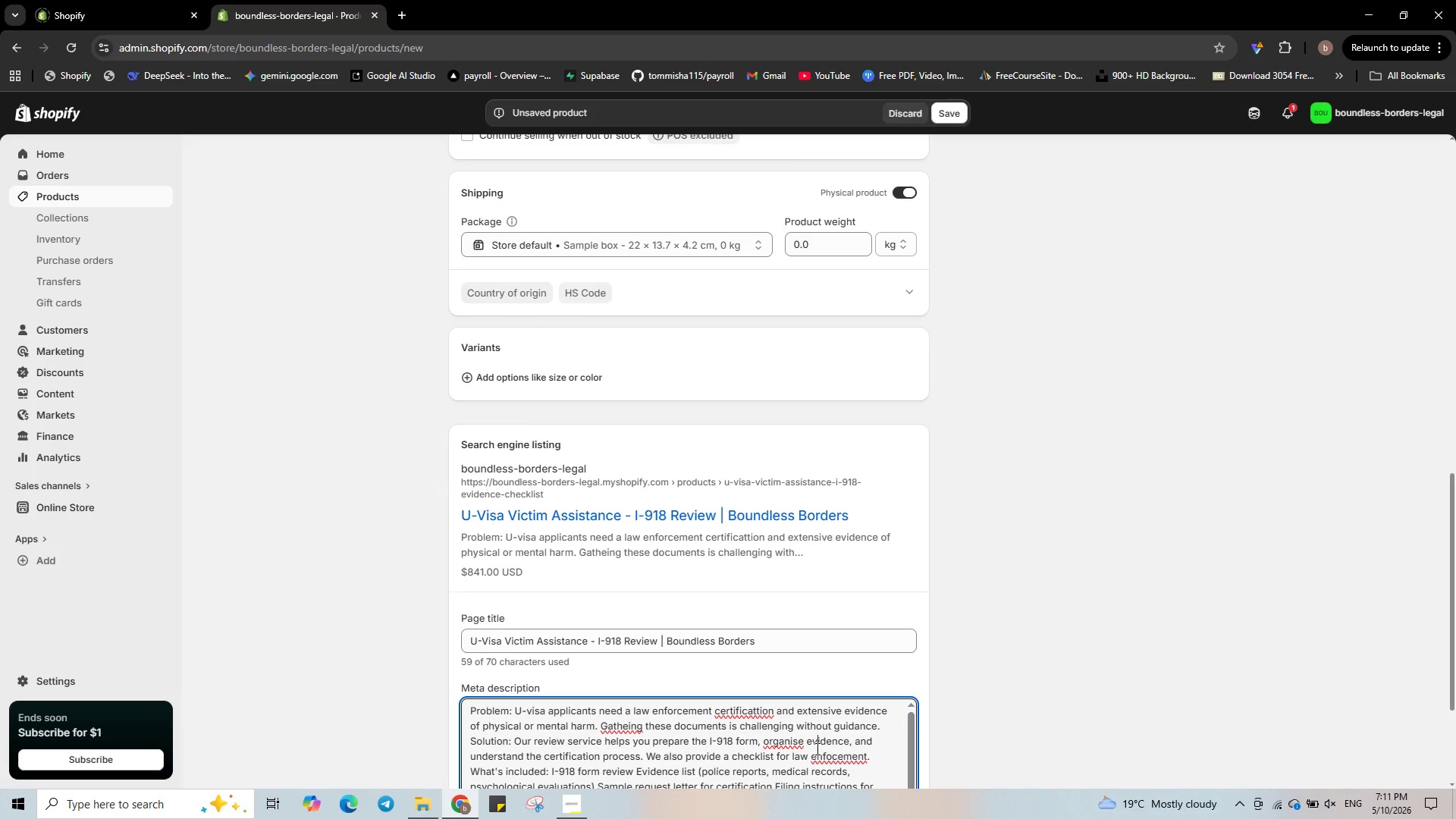 
key(Control+A)
 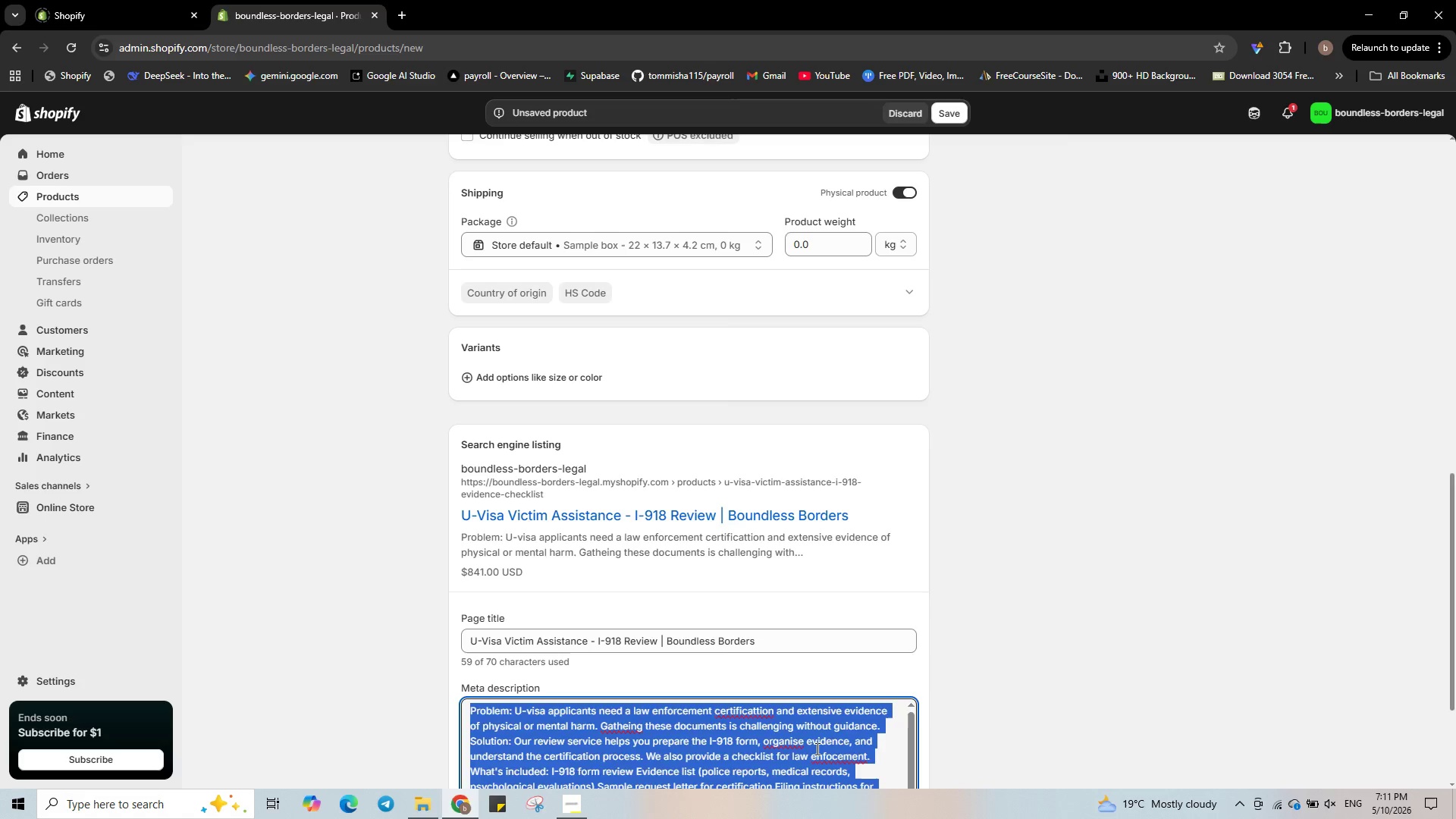 
key(Backspace)
 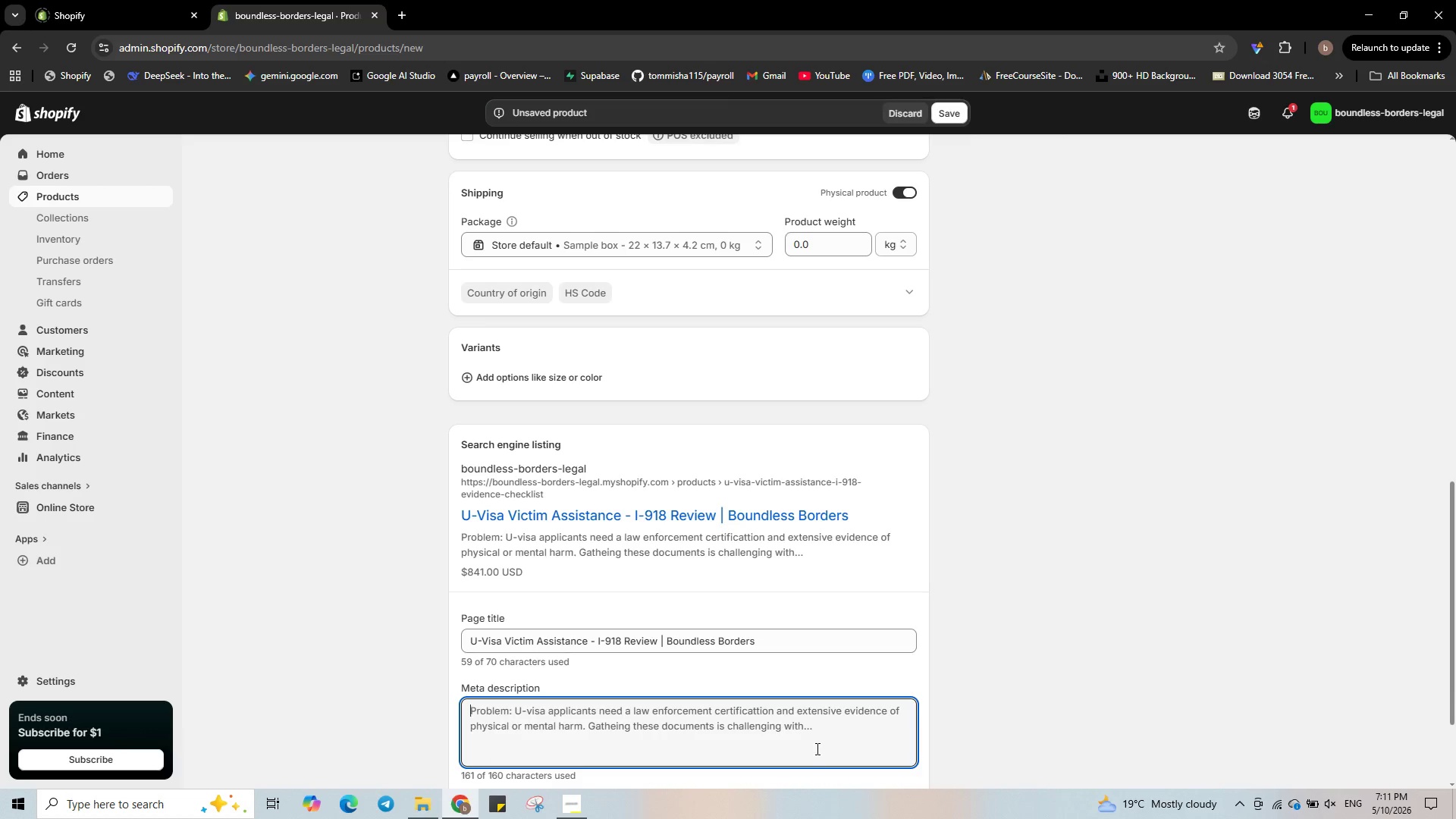 
wait(5.94)
 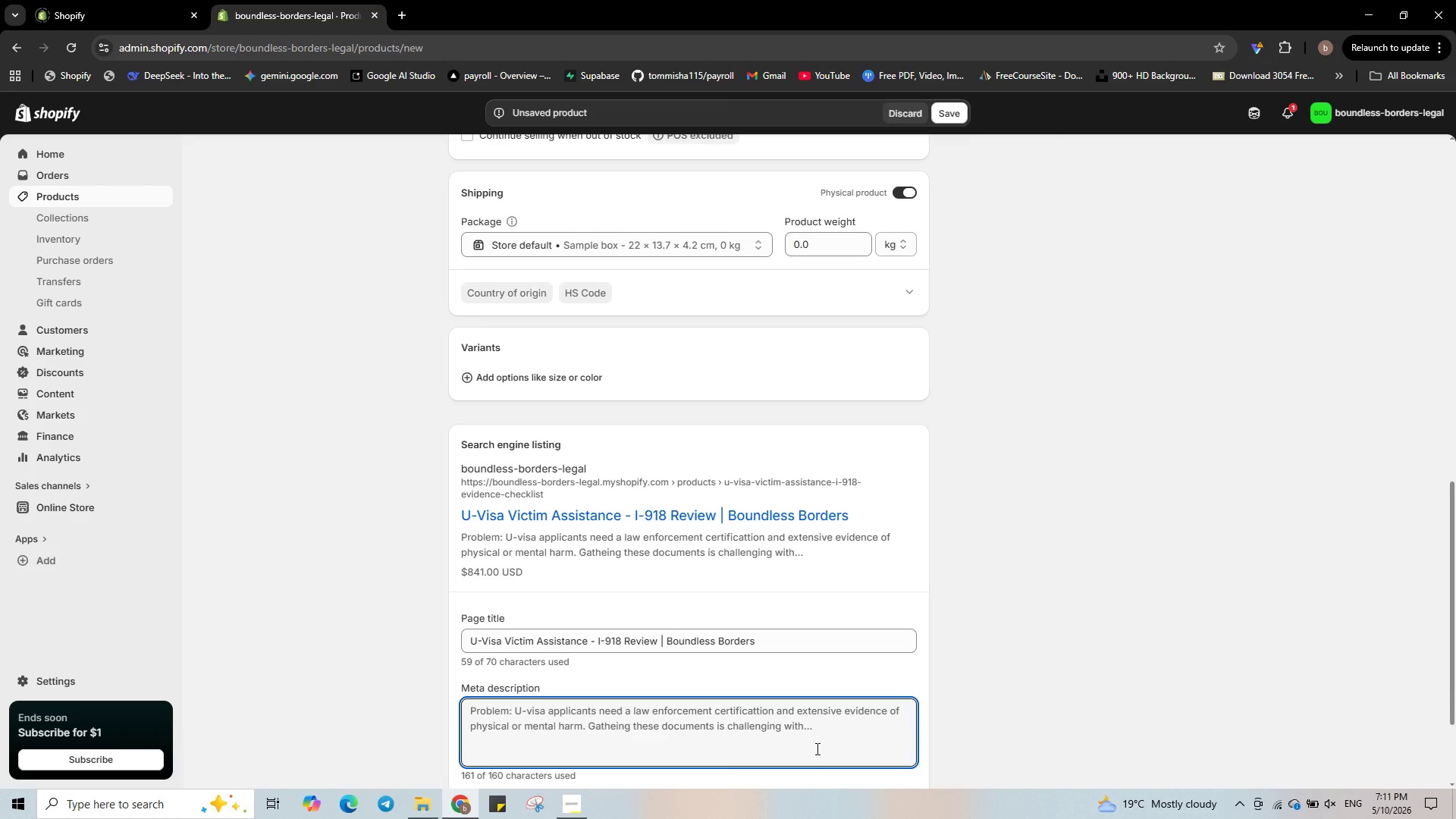 
type(U-vise appliatioj)
key(Backspace)
type(n )
 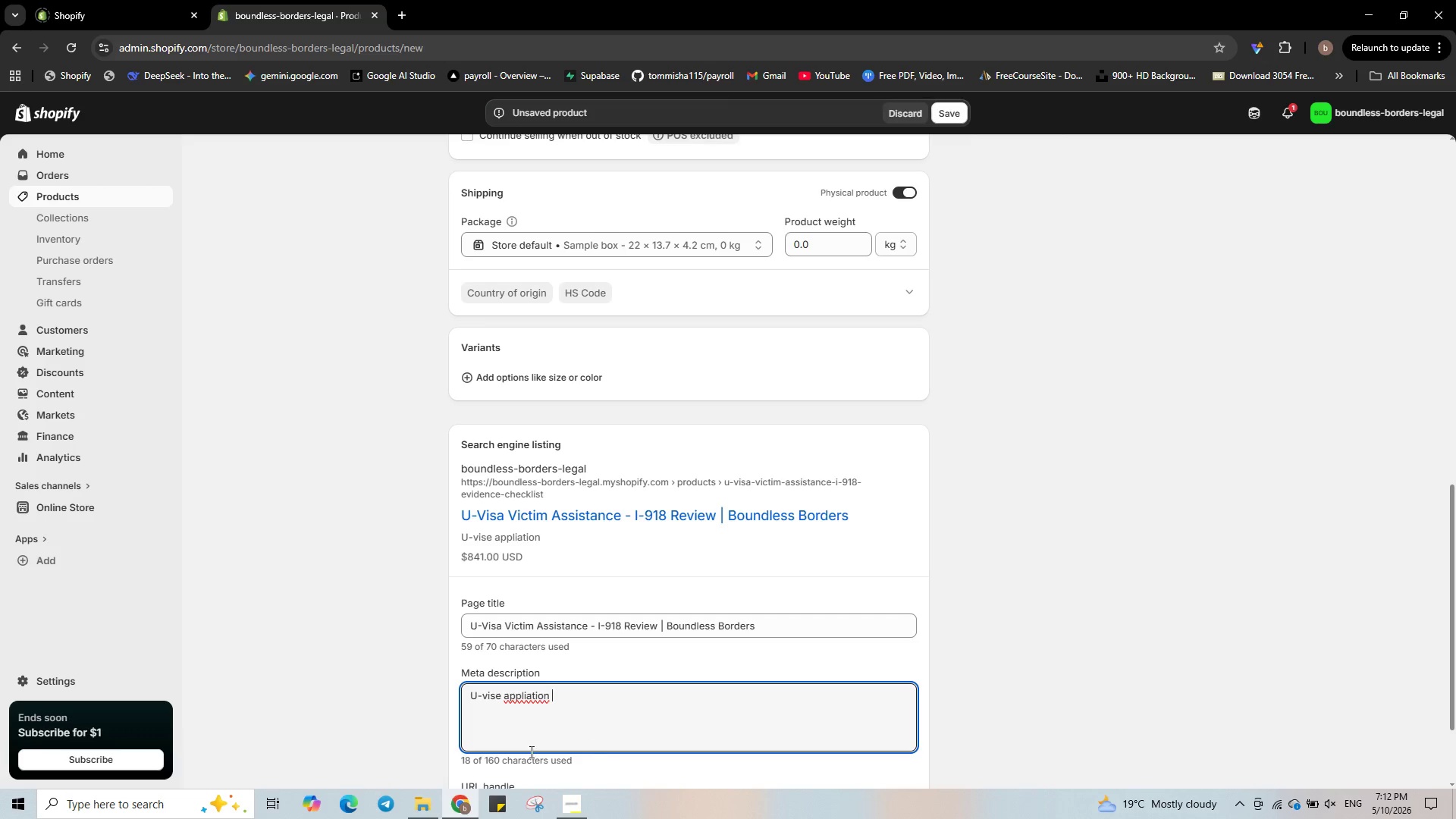 
right_click([519, 700])
 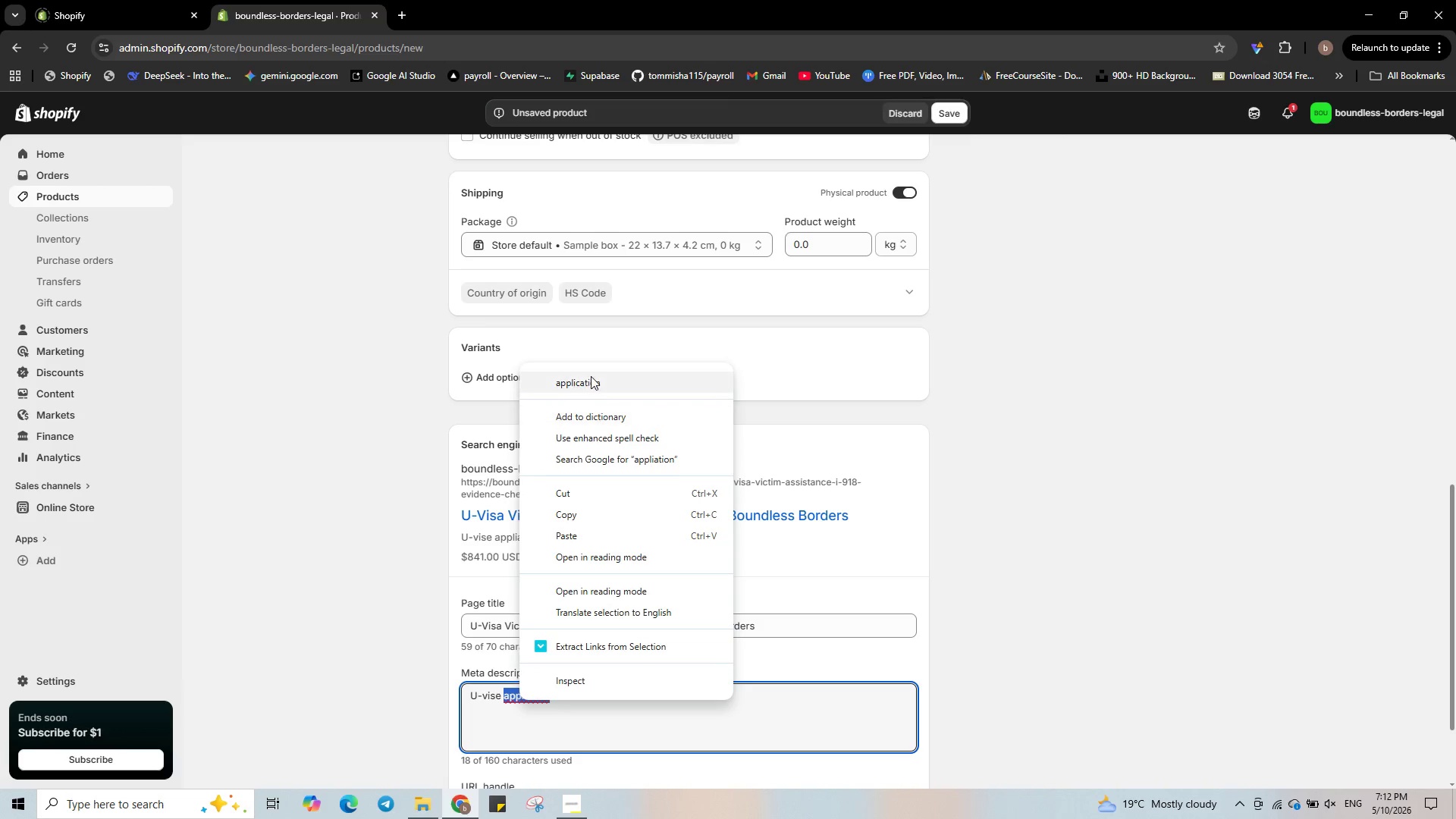 
left_click([591, 376])
 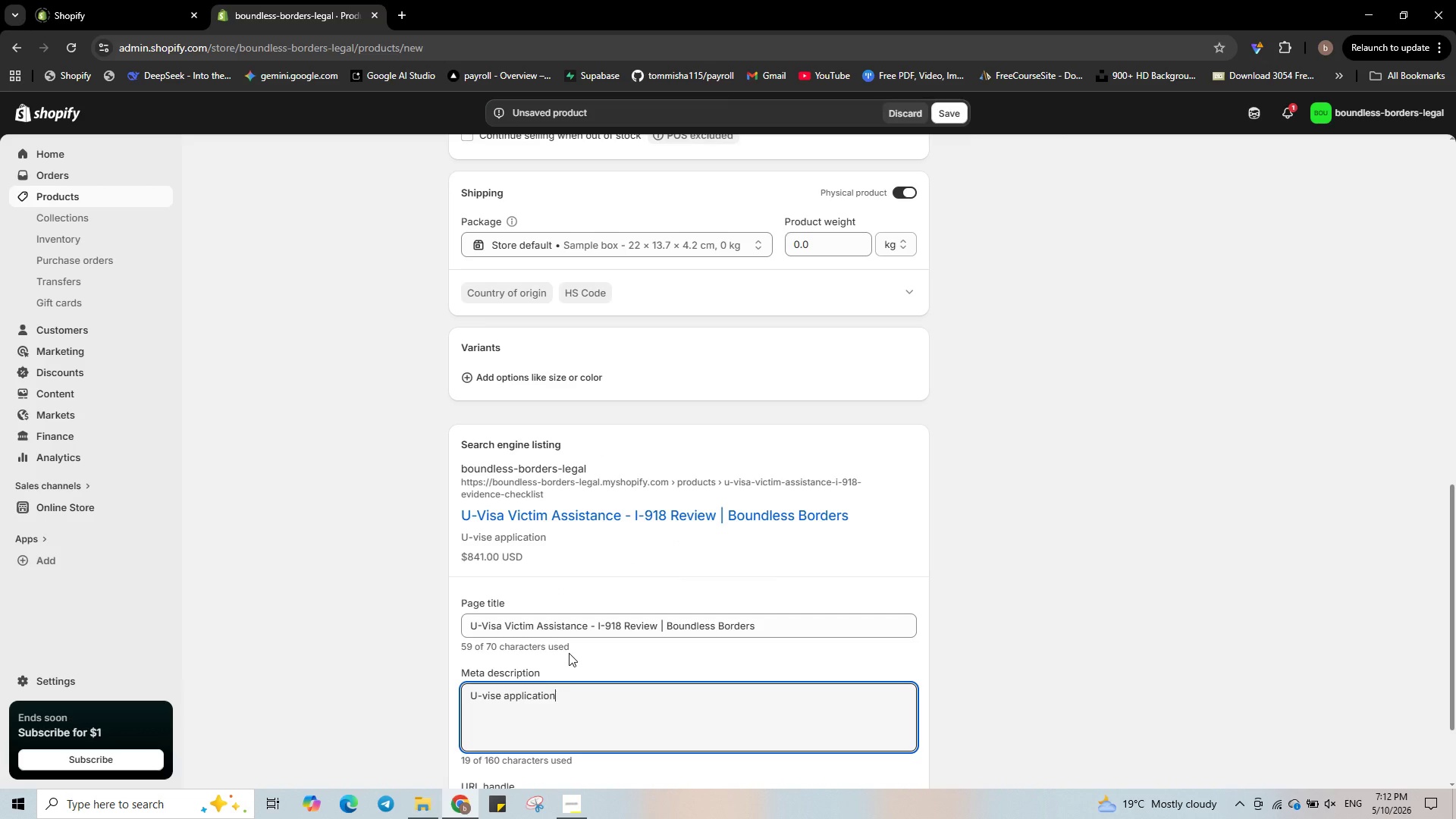 
type( help. I-918 review, law enfor)
 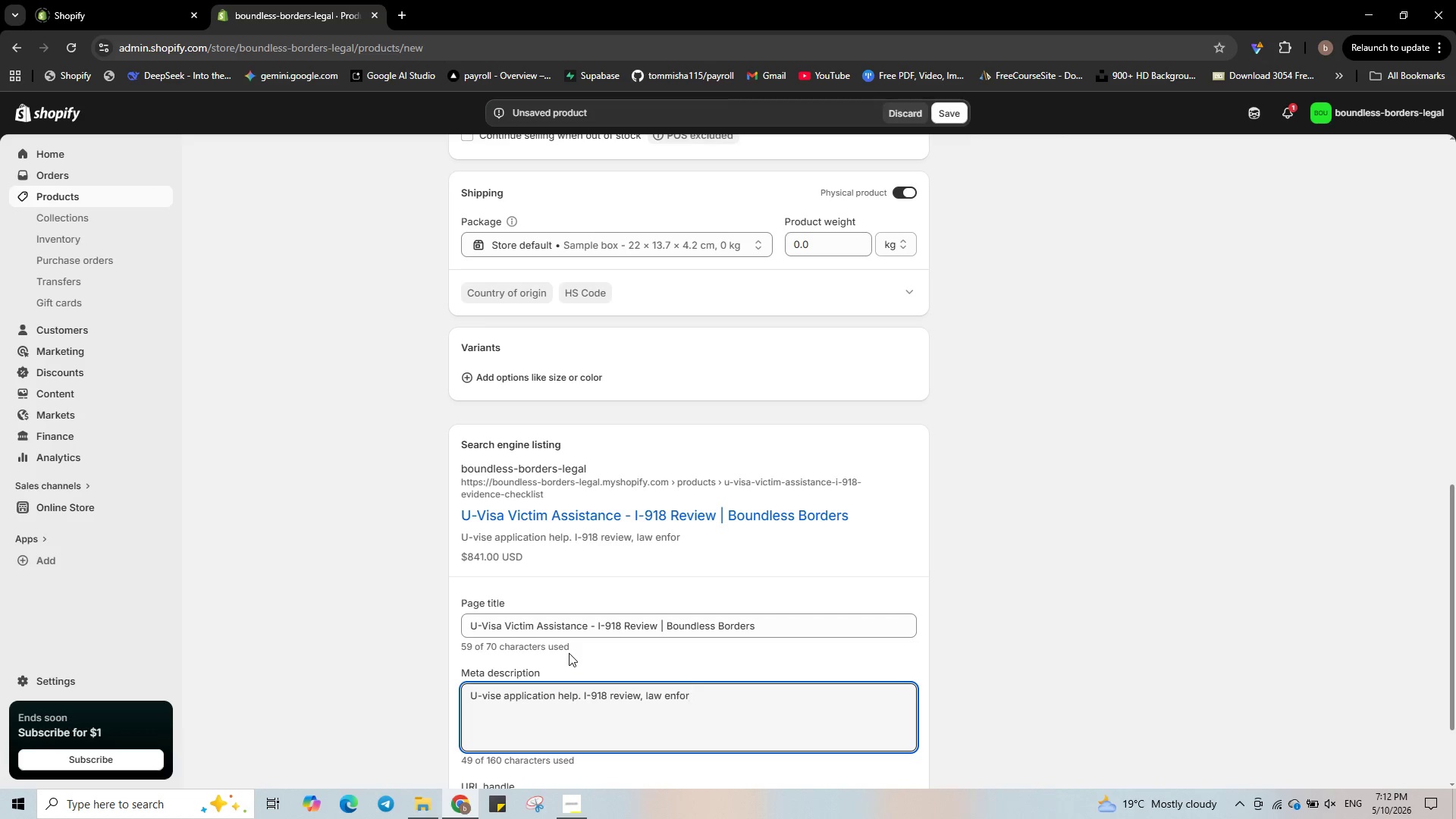 
type(cement certification support, evidence checklist. Start your path to saftey.)
 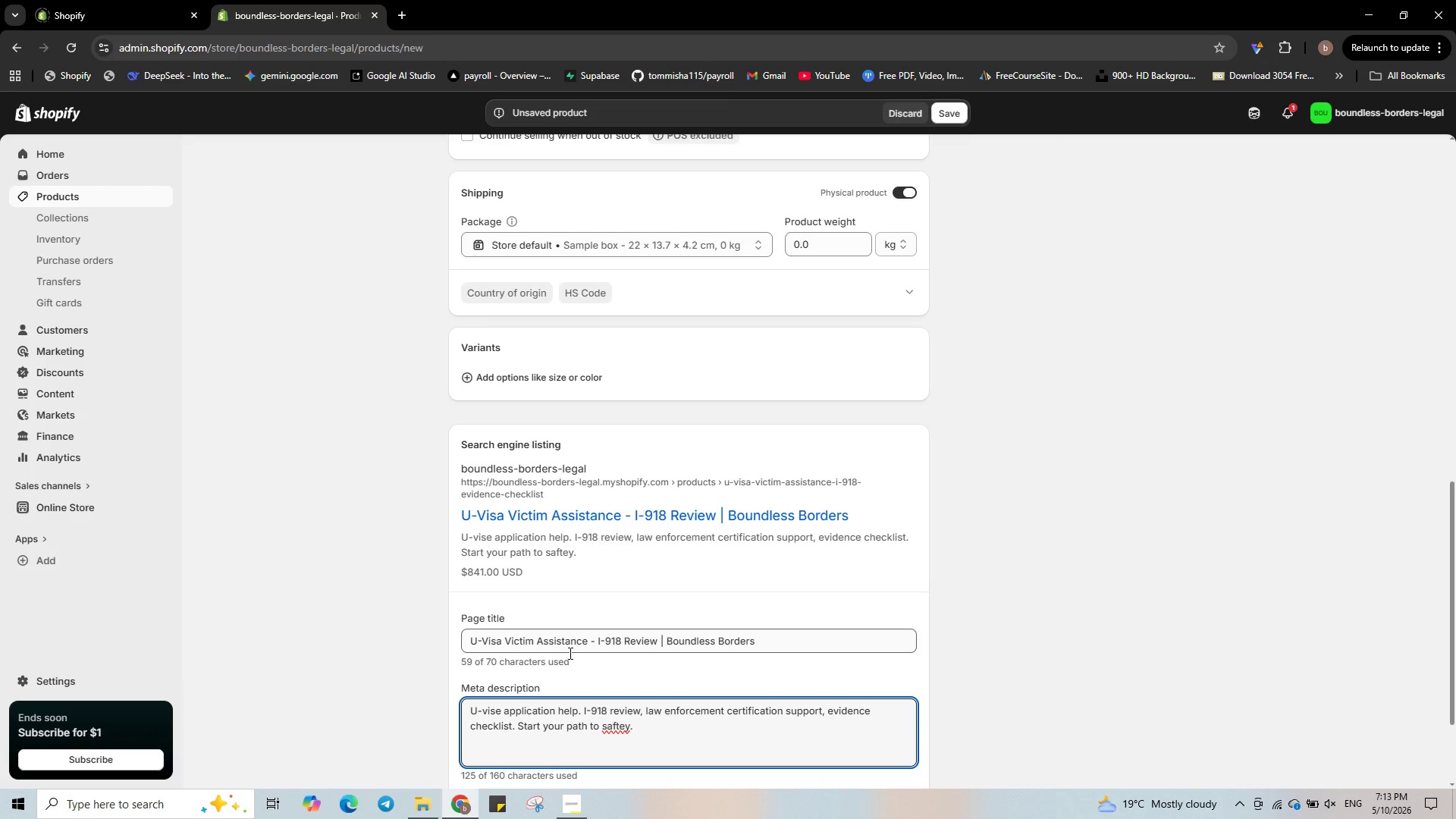 
right_click([610, 733])
 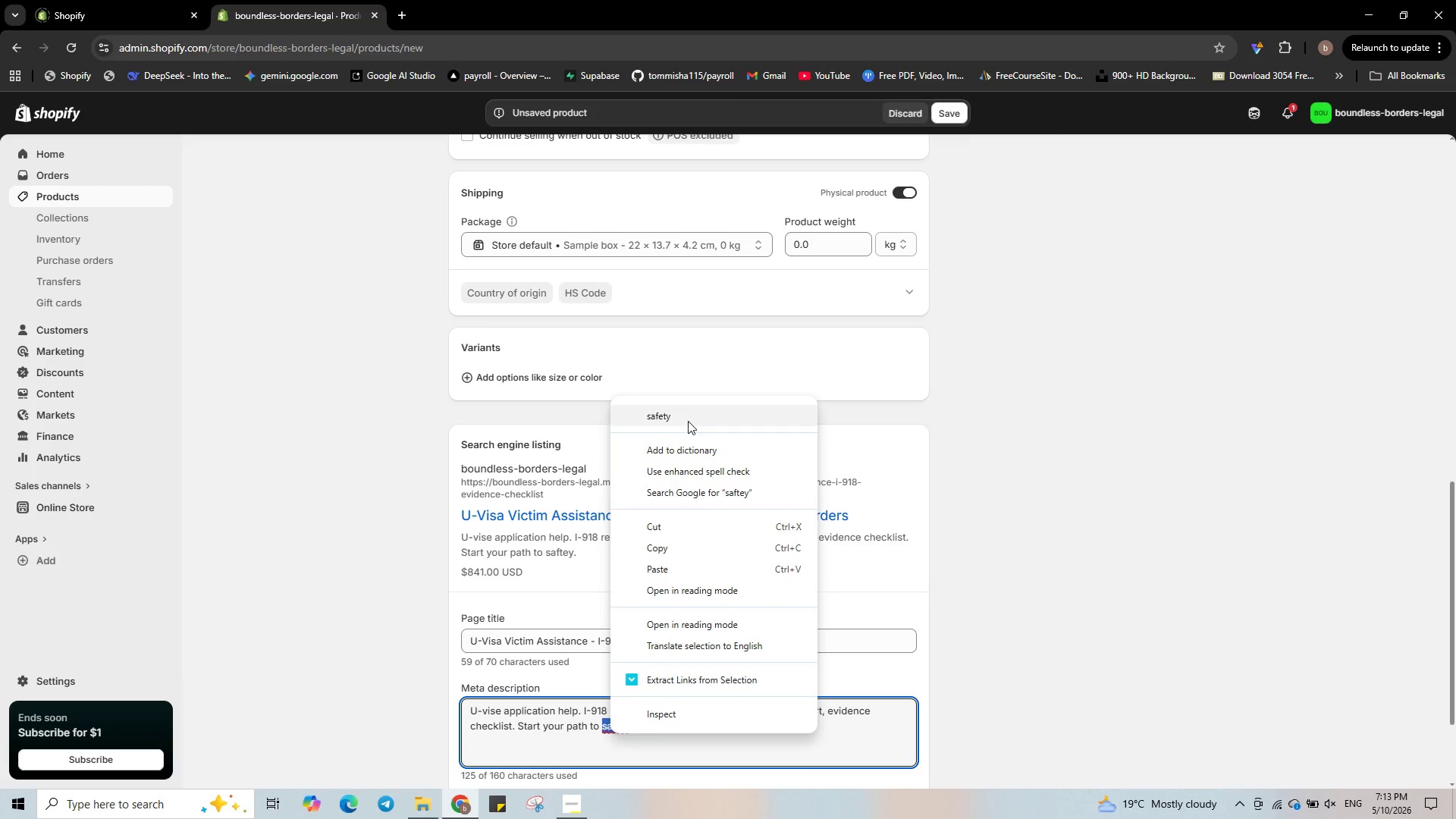 
left_click([687, 416])
 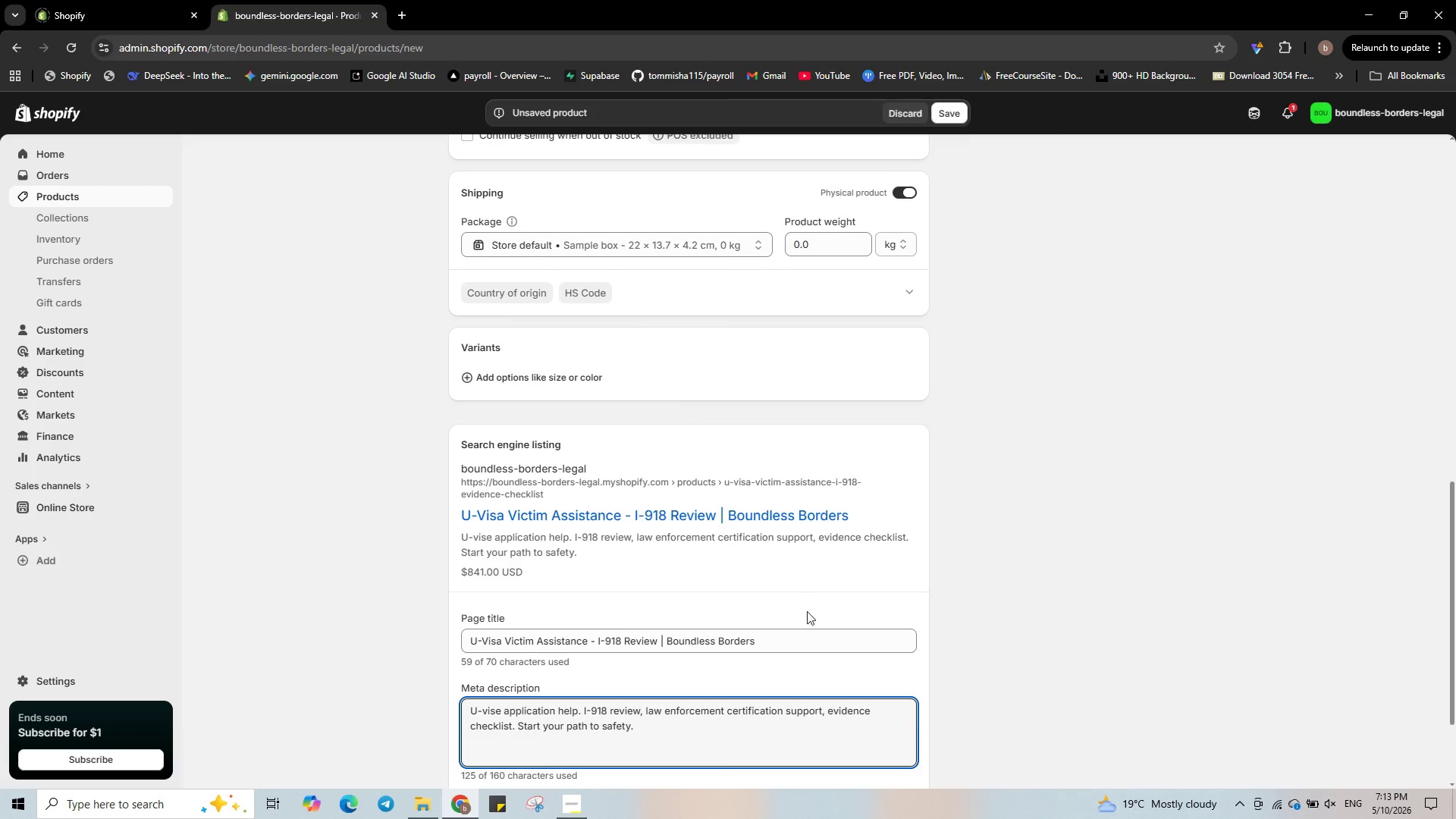 
scroll: coordinate [807, 620], scroll_direction: up, amount: 13.0
 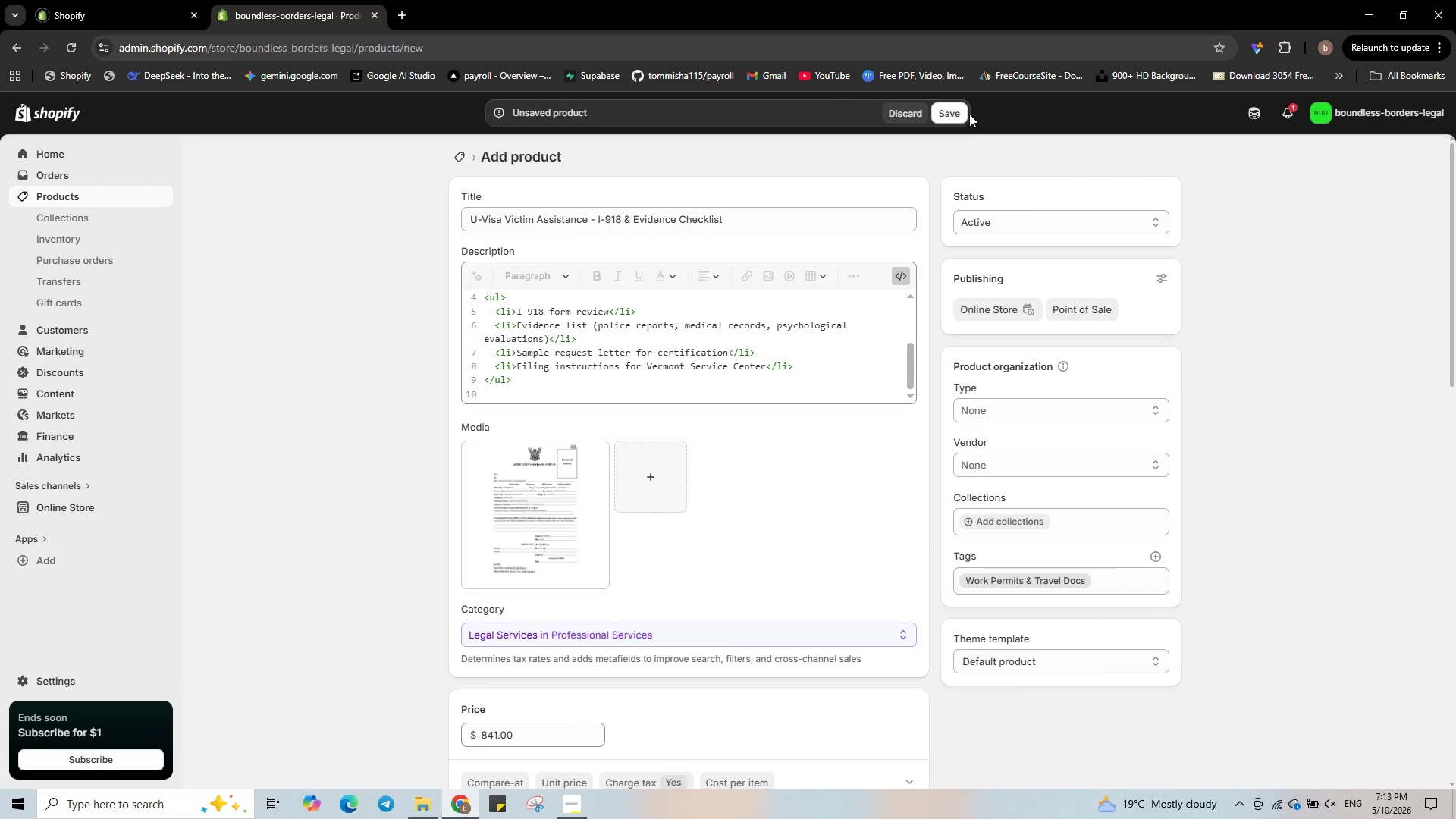 
left_click([956, 113])
 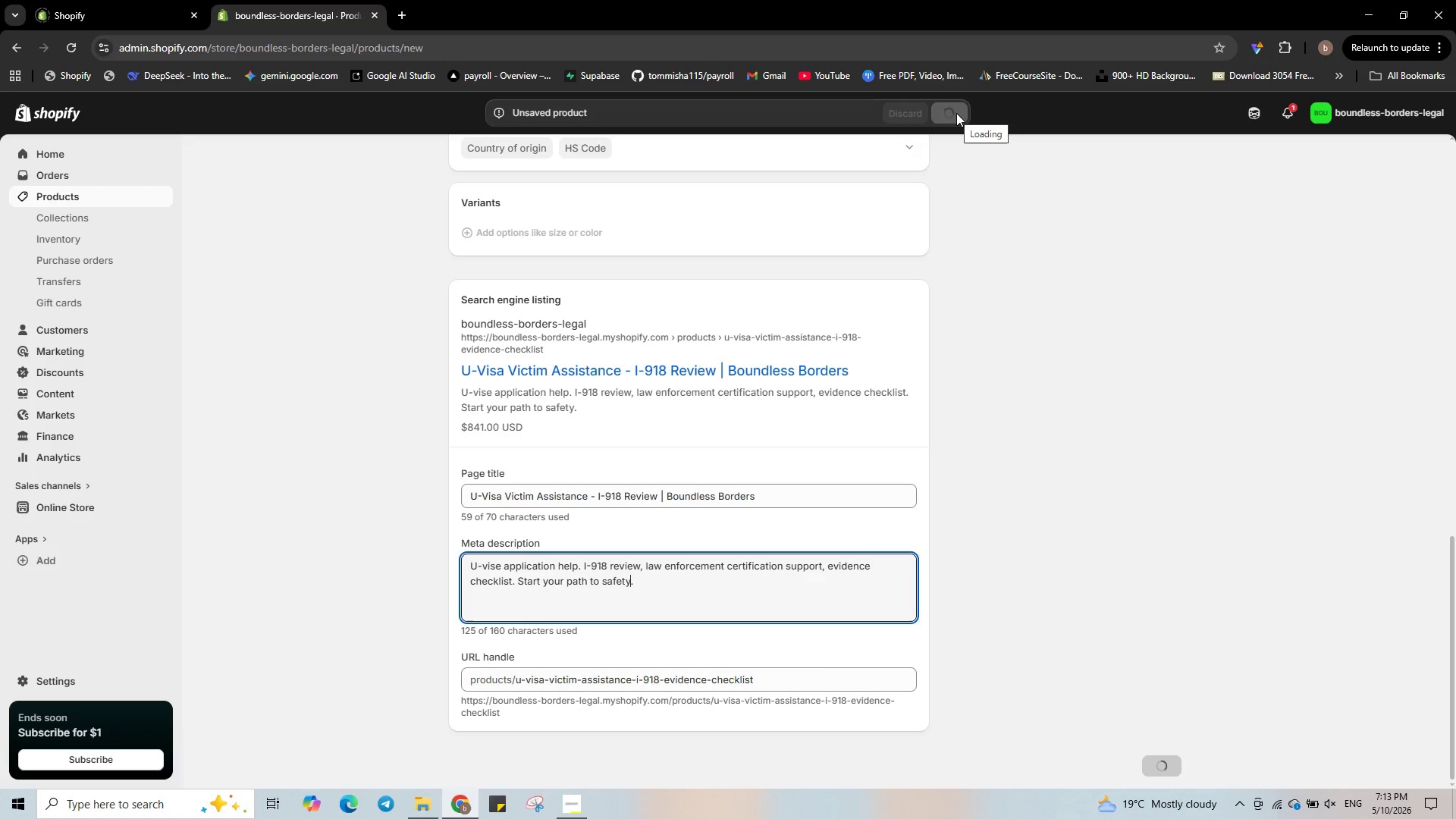 
wait(9.03)
 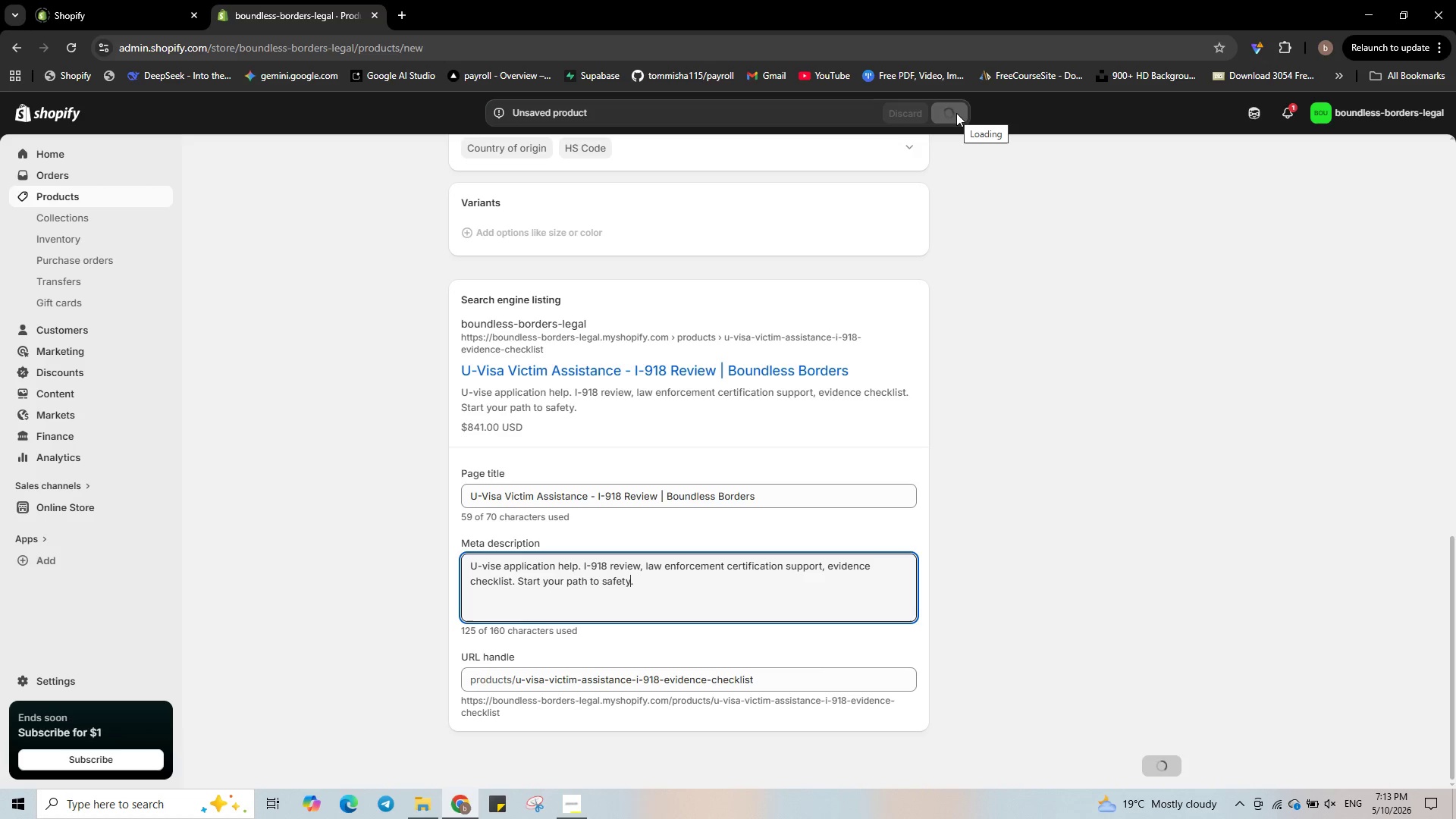 
scroll: coordinate [956, 113], scroll_direction: none, amount: 0.0
 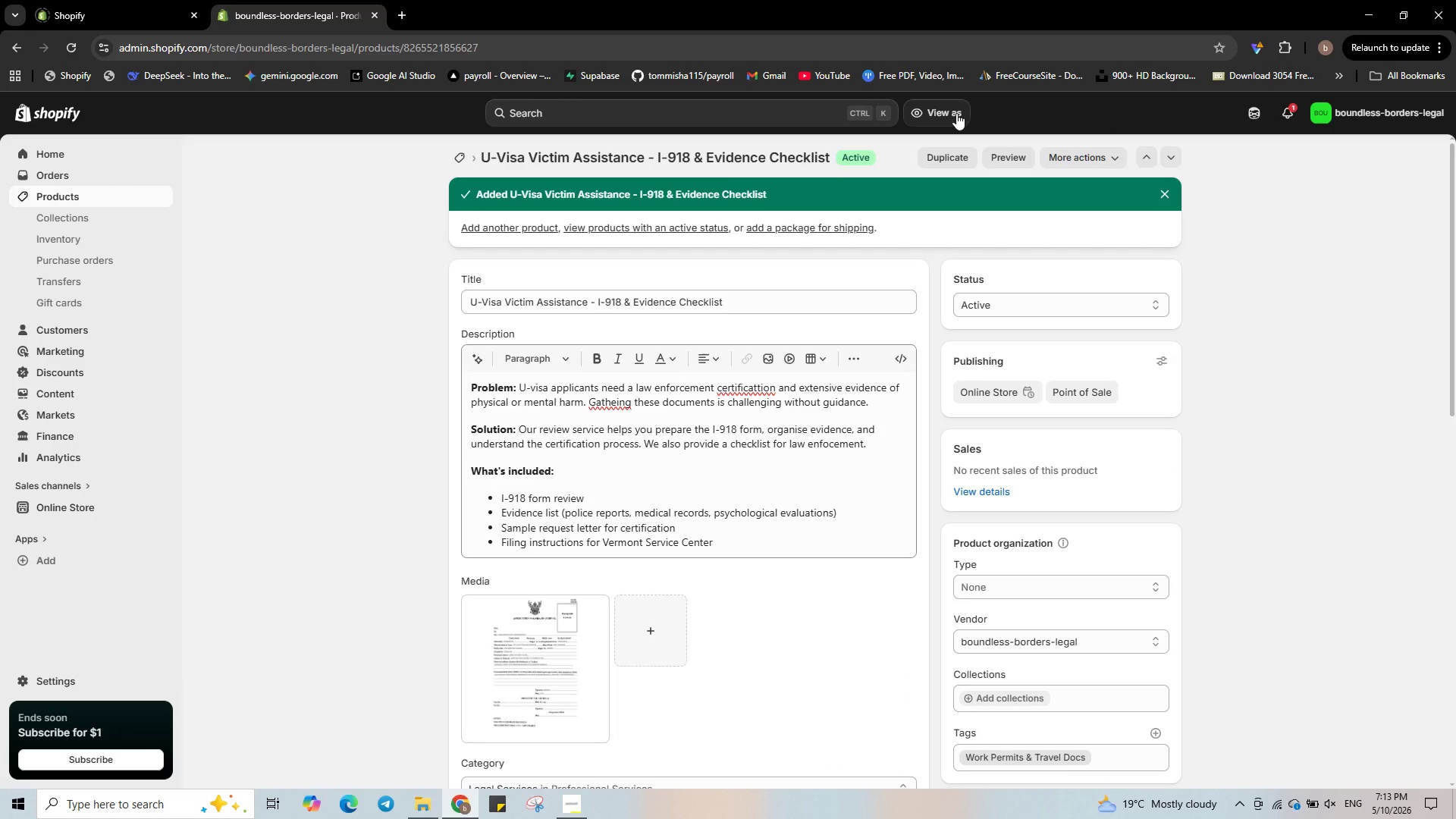 
scroll: coordinate [956, 113], scroll_direction: down, amount: 1.0
 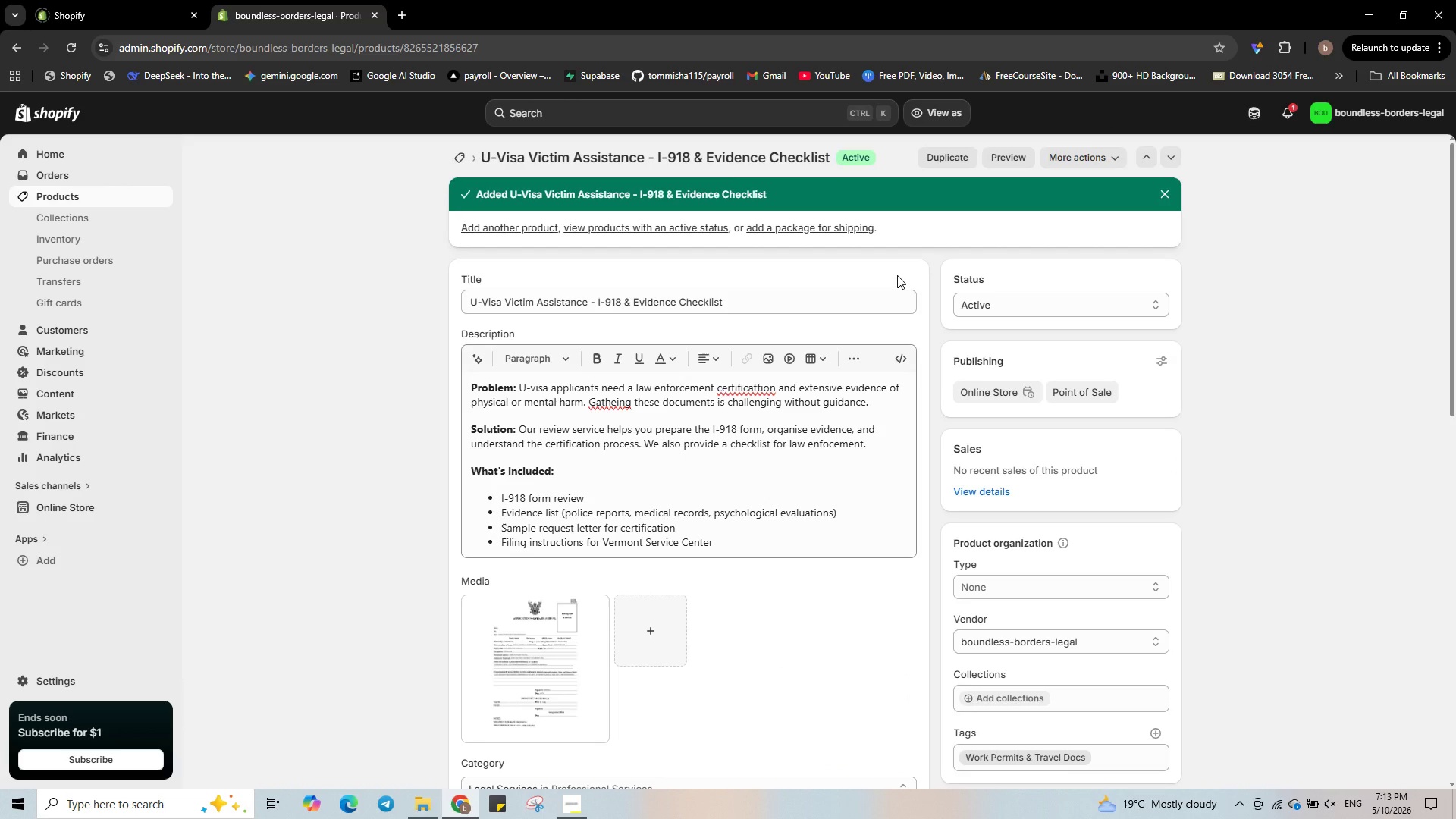 
wait(9.09)
 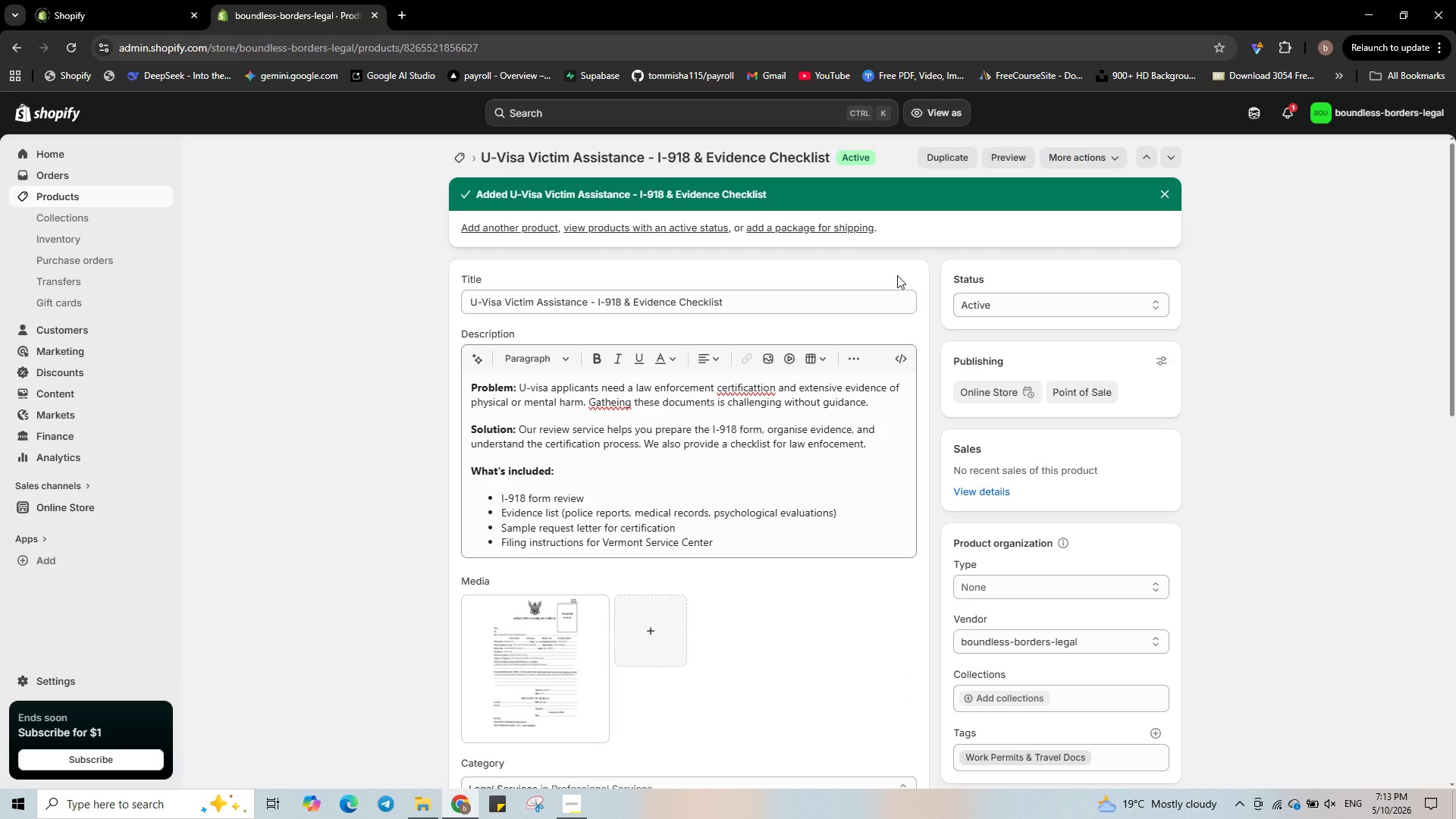 
right_click([766, 395])
 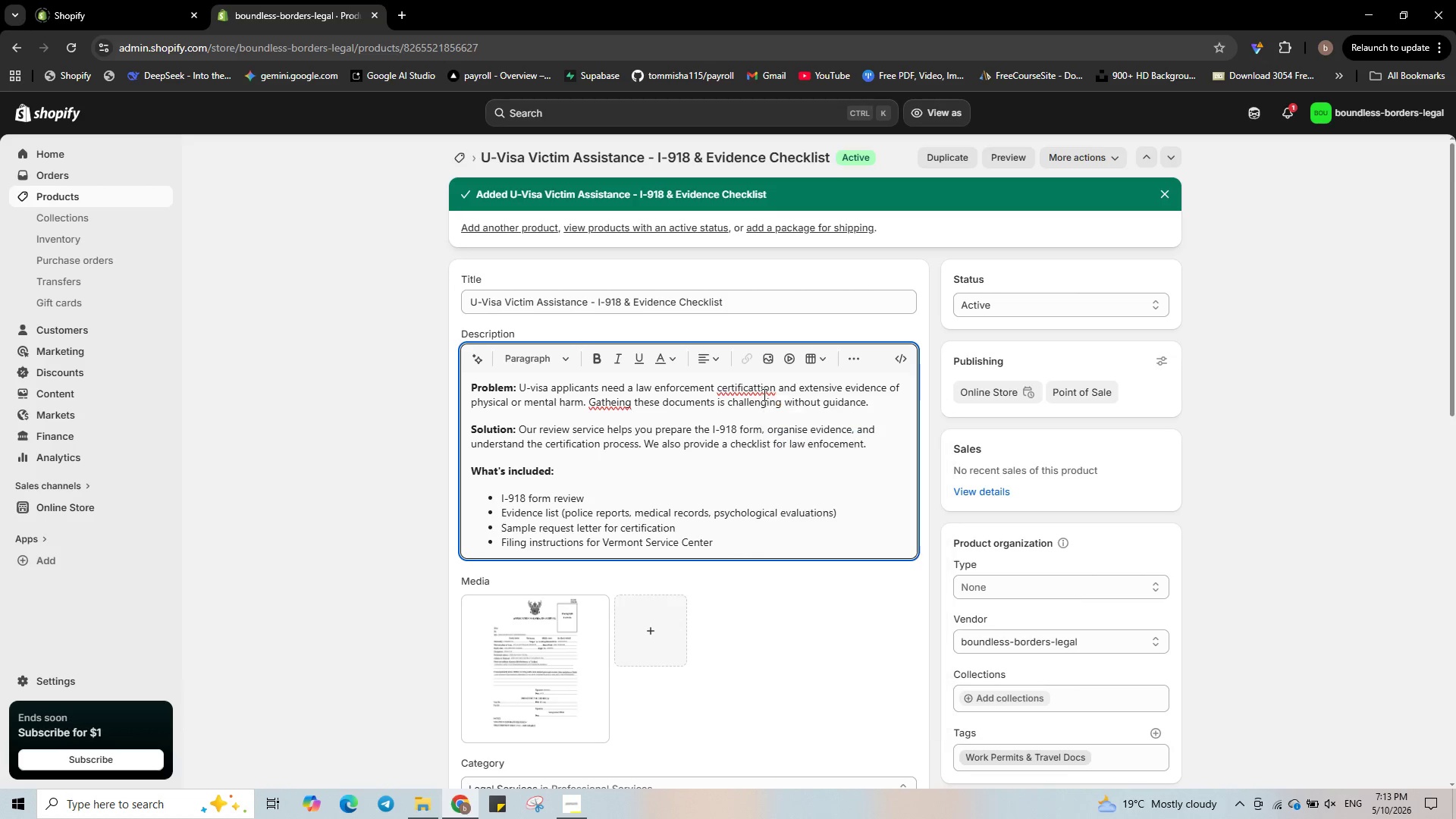 
right_click([763, 394])
 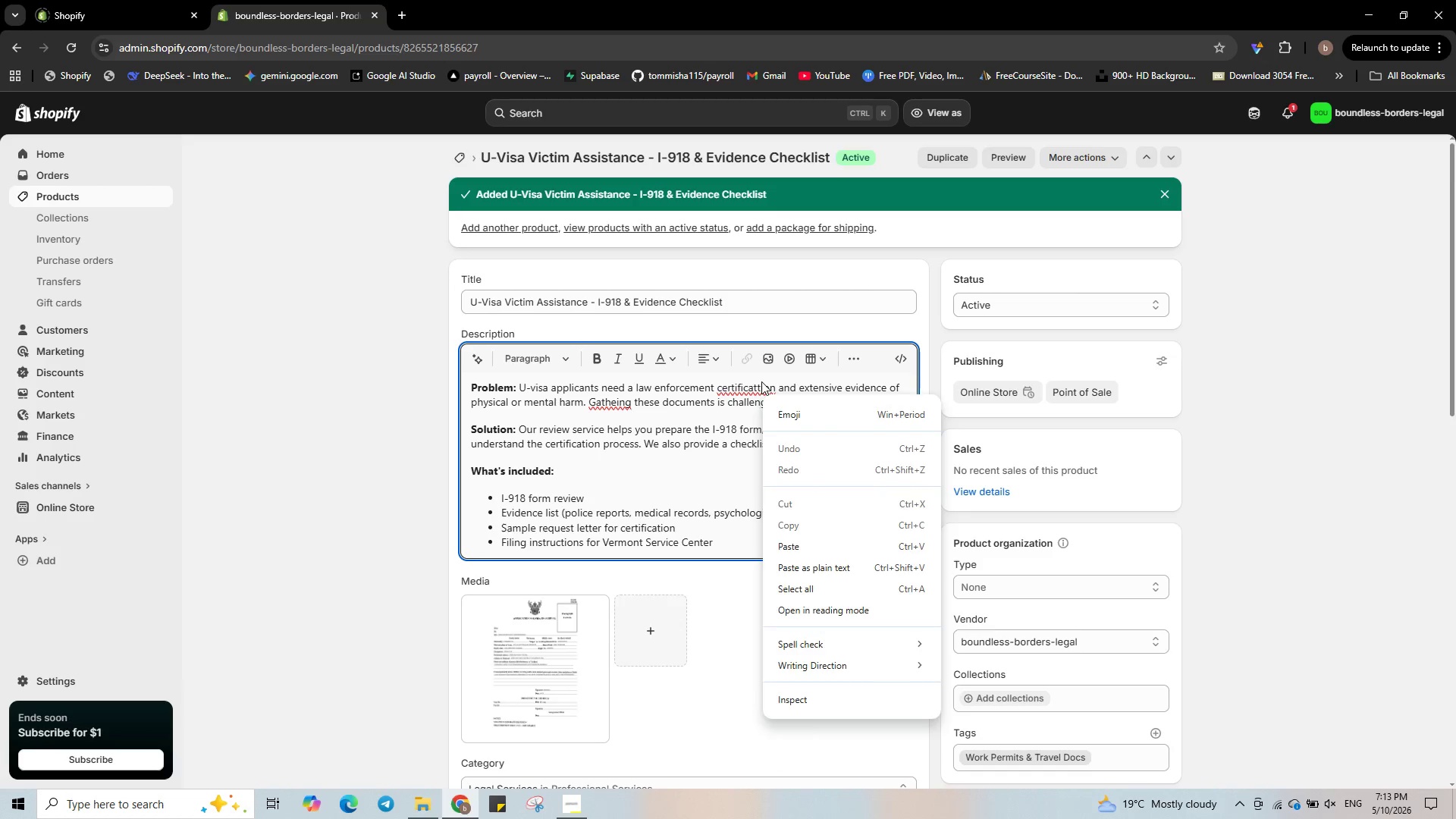 
right_click([761, 381])
 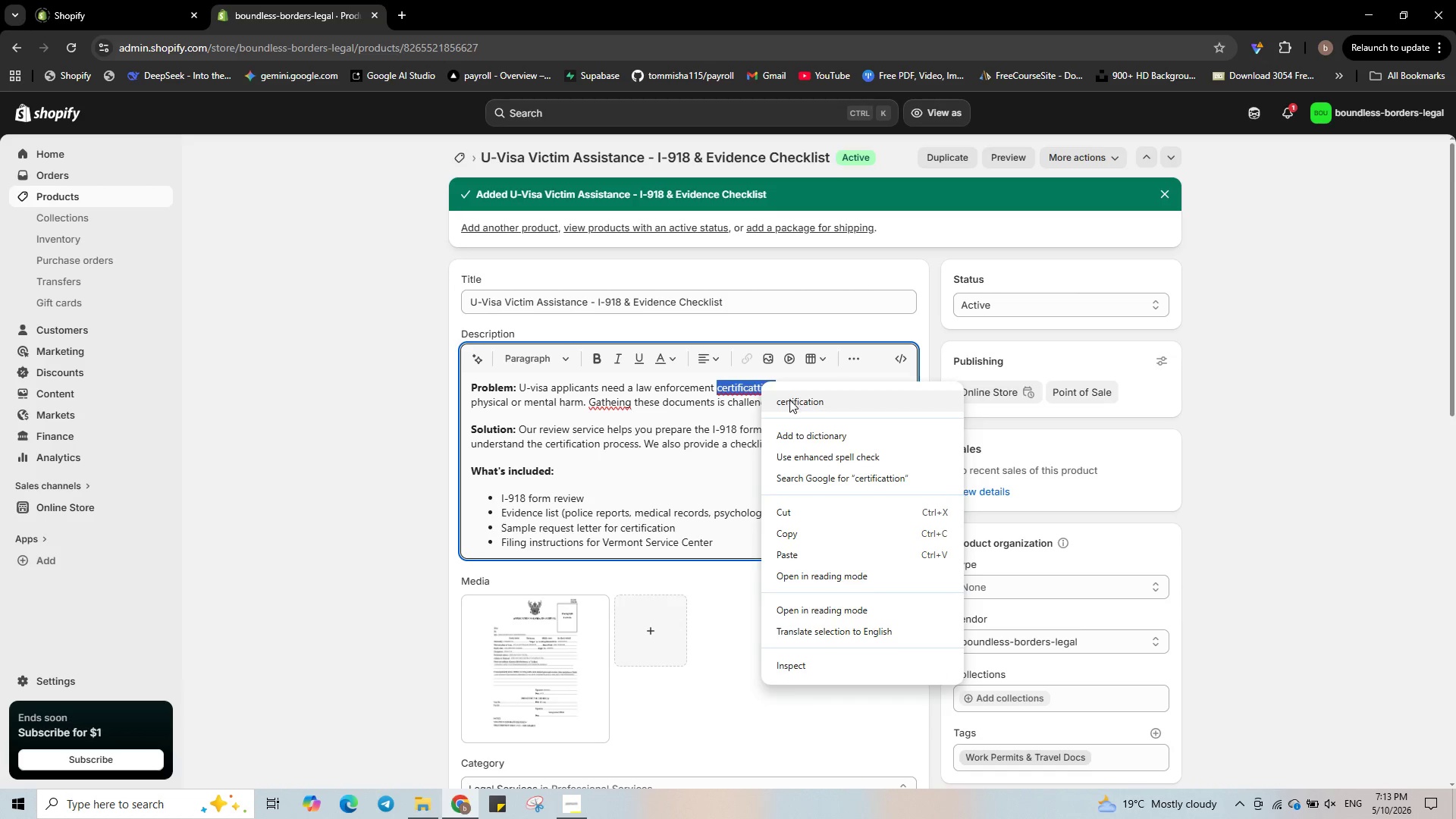 
left_click([789, 400])
 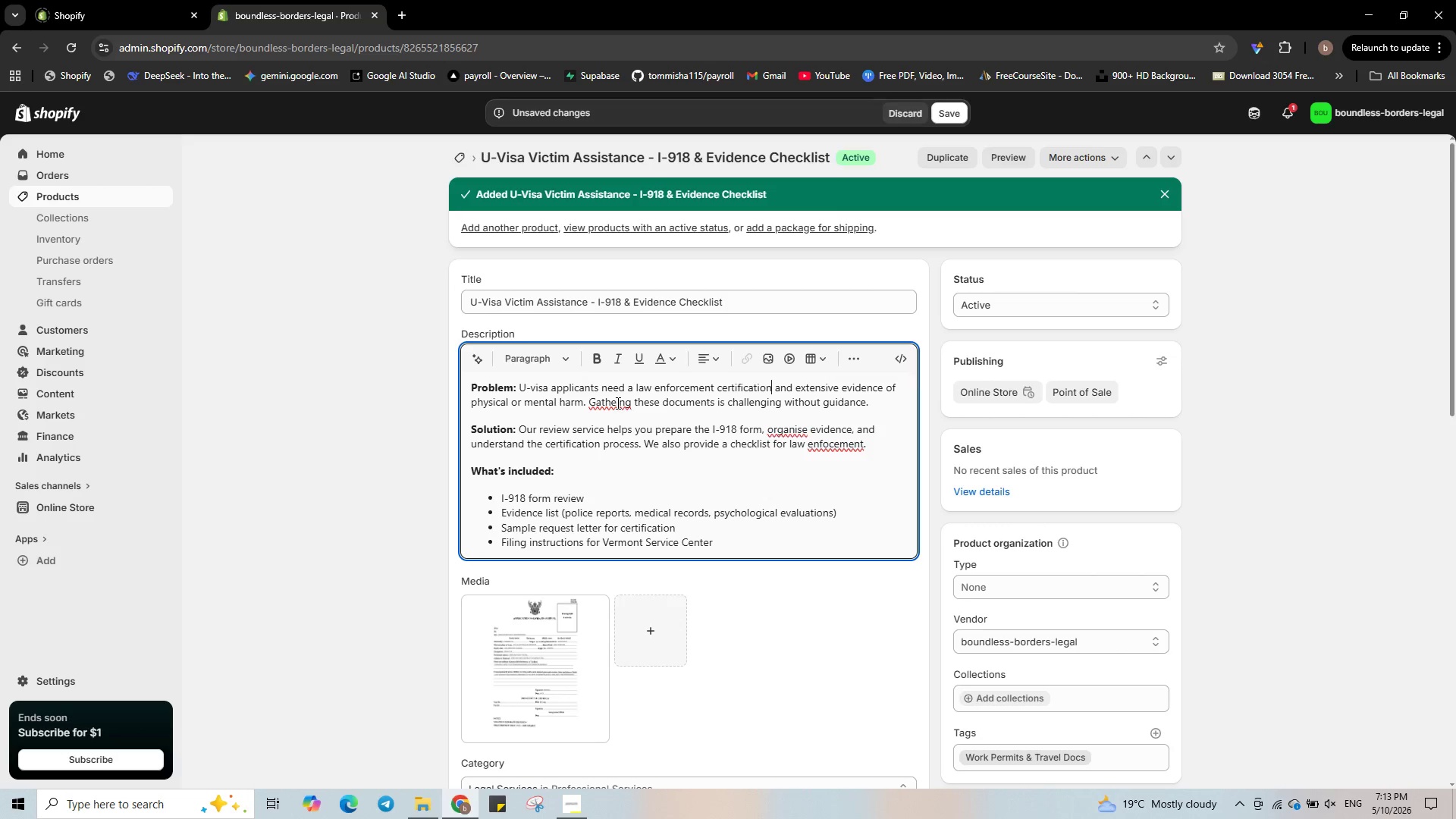 
left_click([616, 403])
 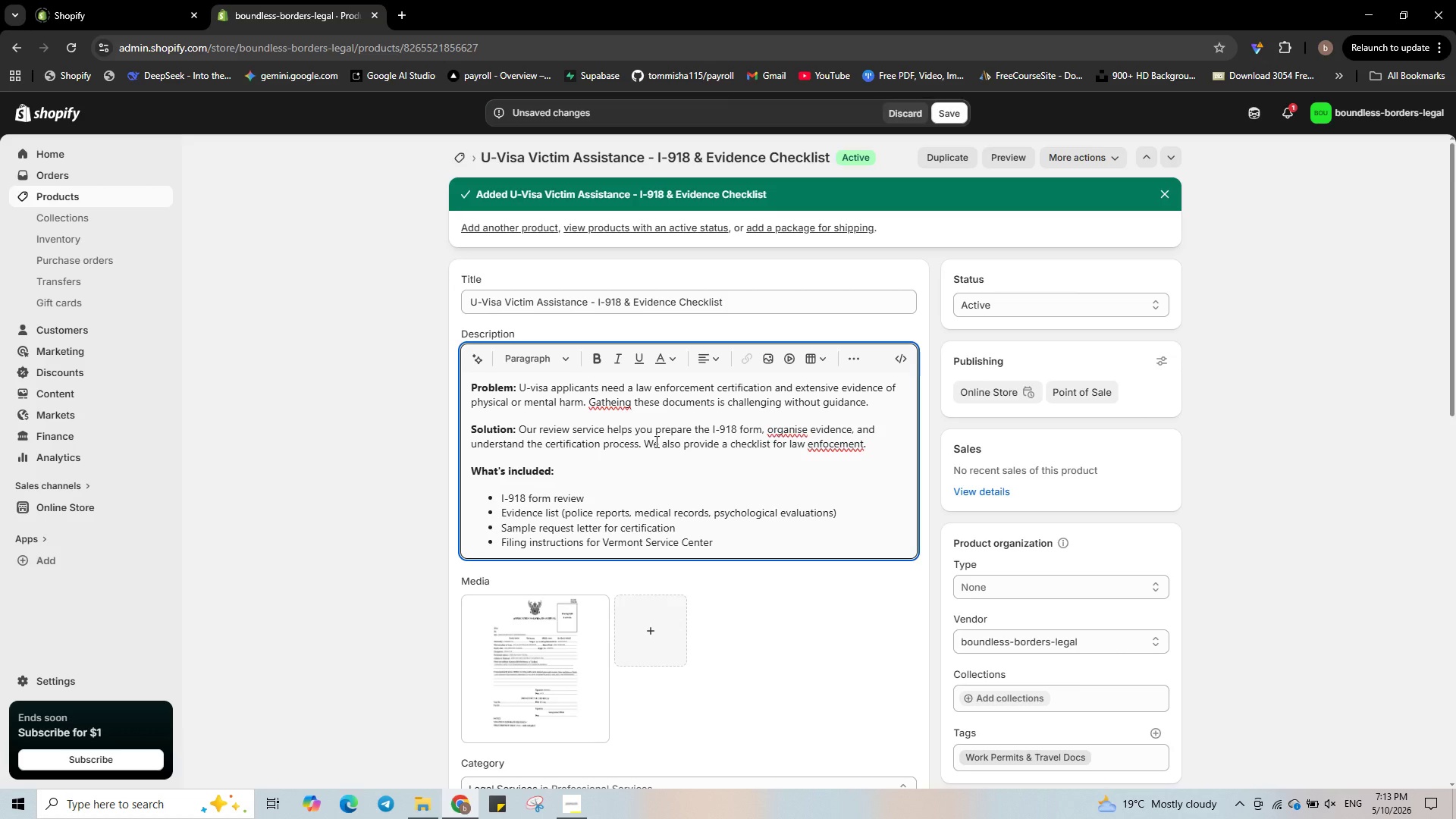 
key(R)
 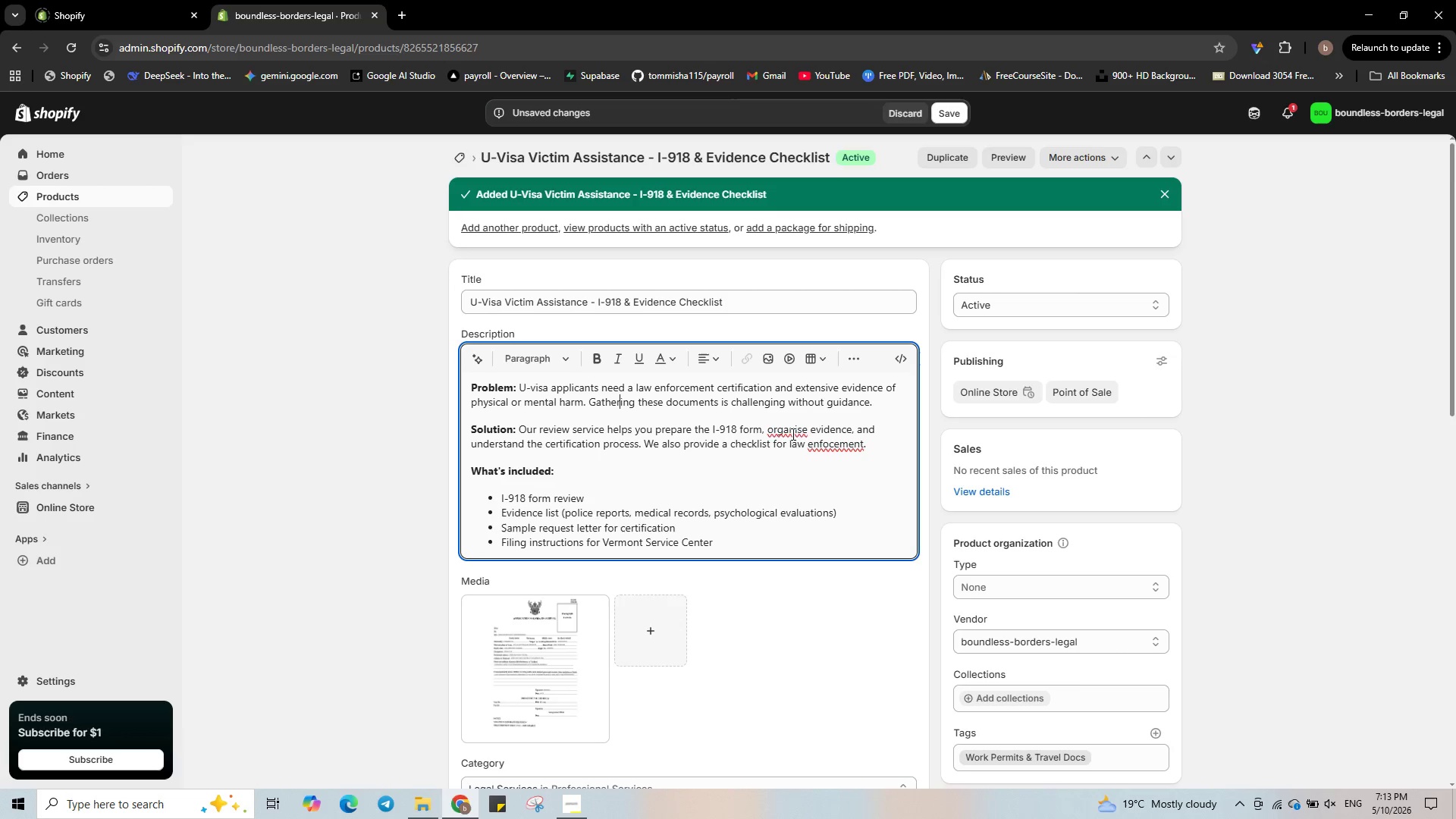 
right_click([790, 430])
 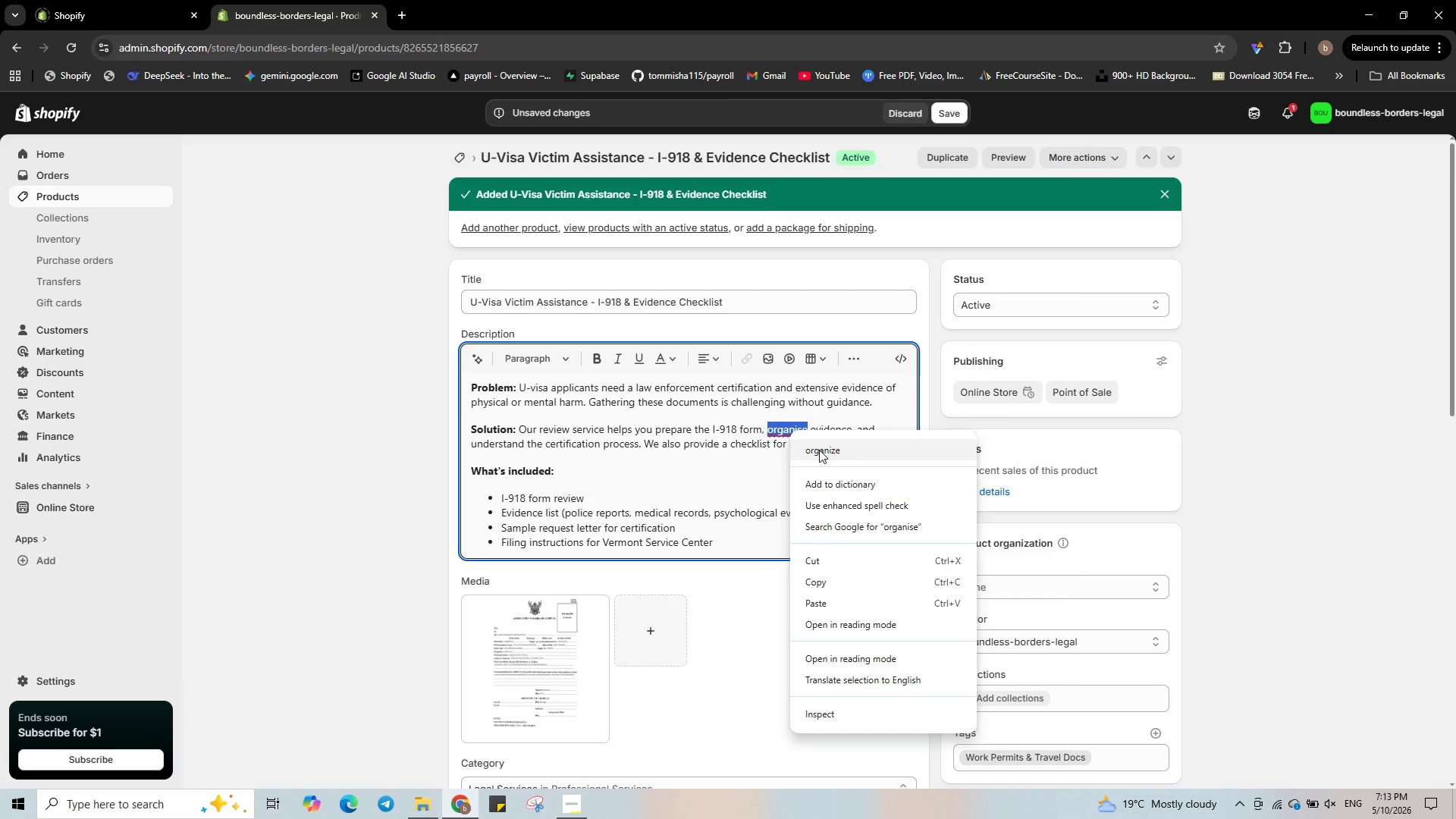 
left_click([819, 450])
 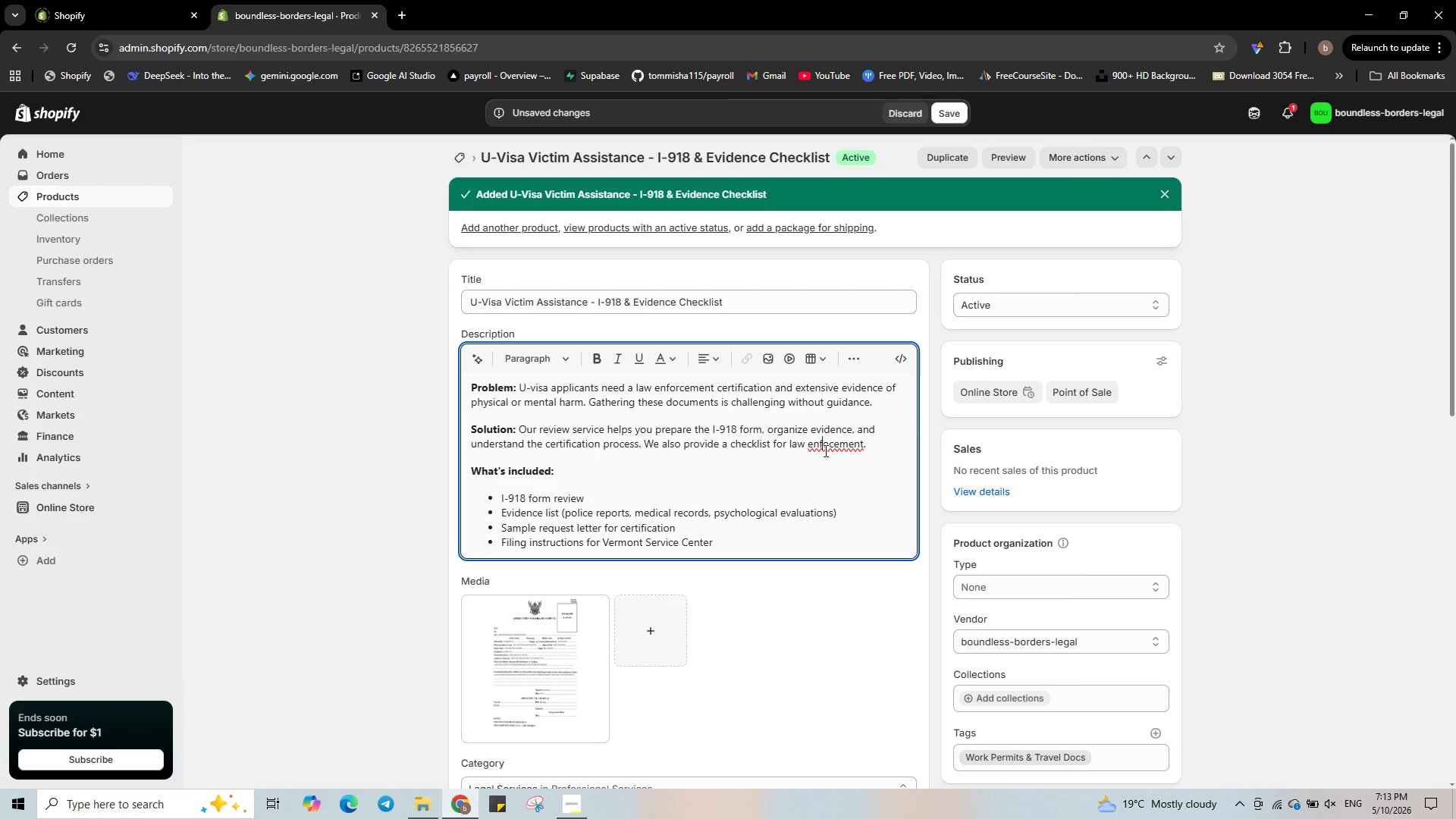 
right_click([824, 450])
 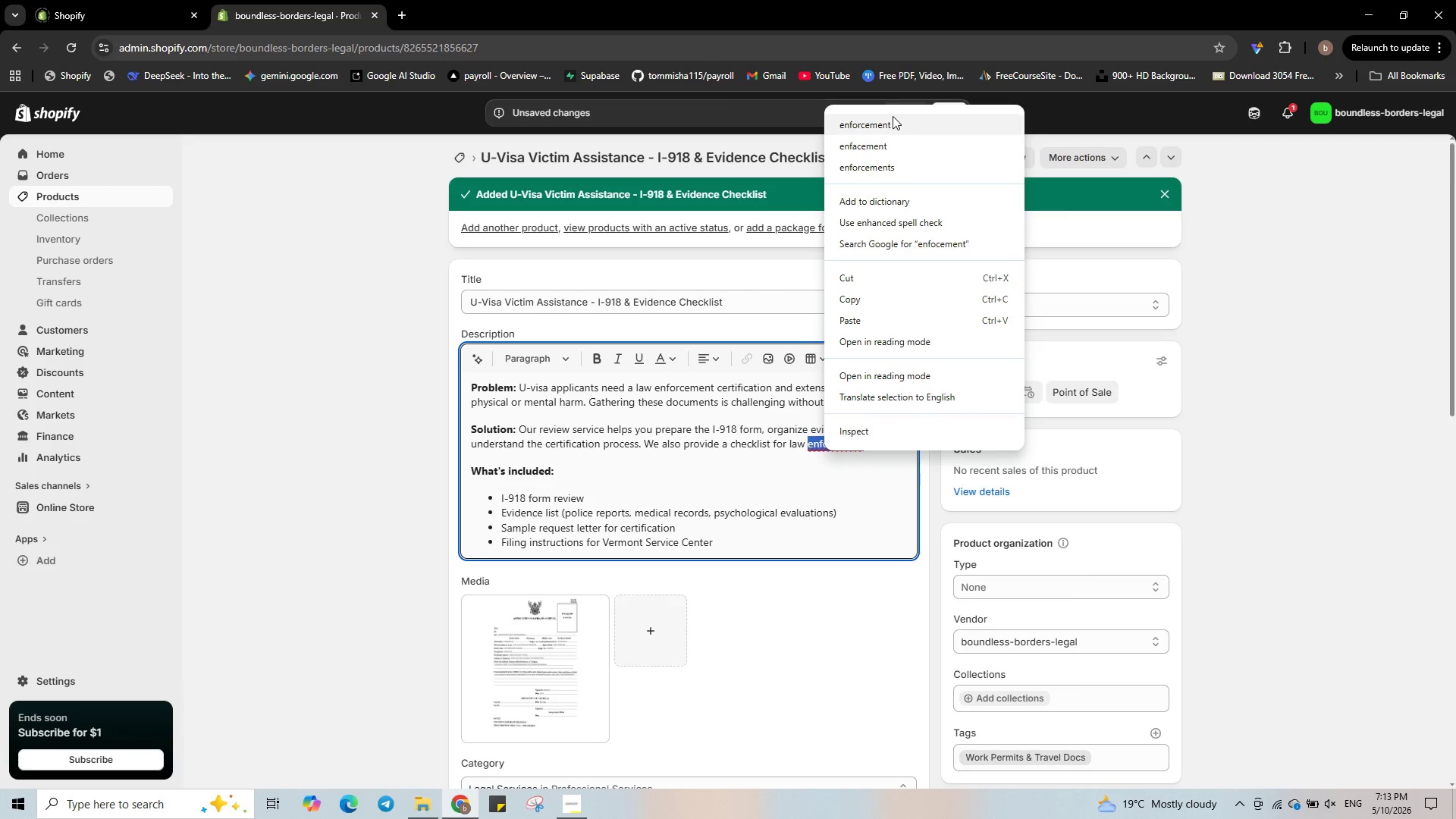 
left_click([893, 121])
 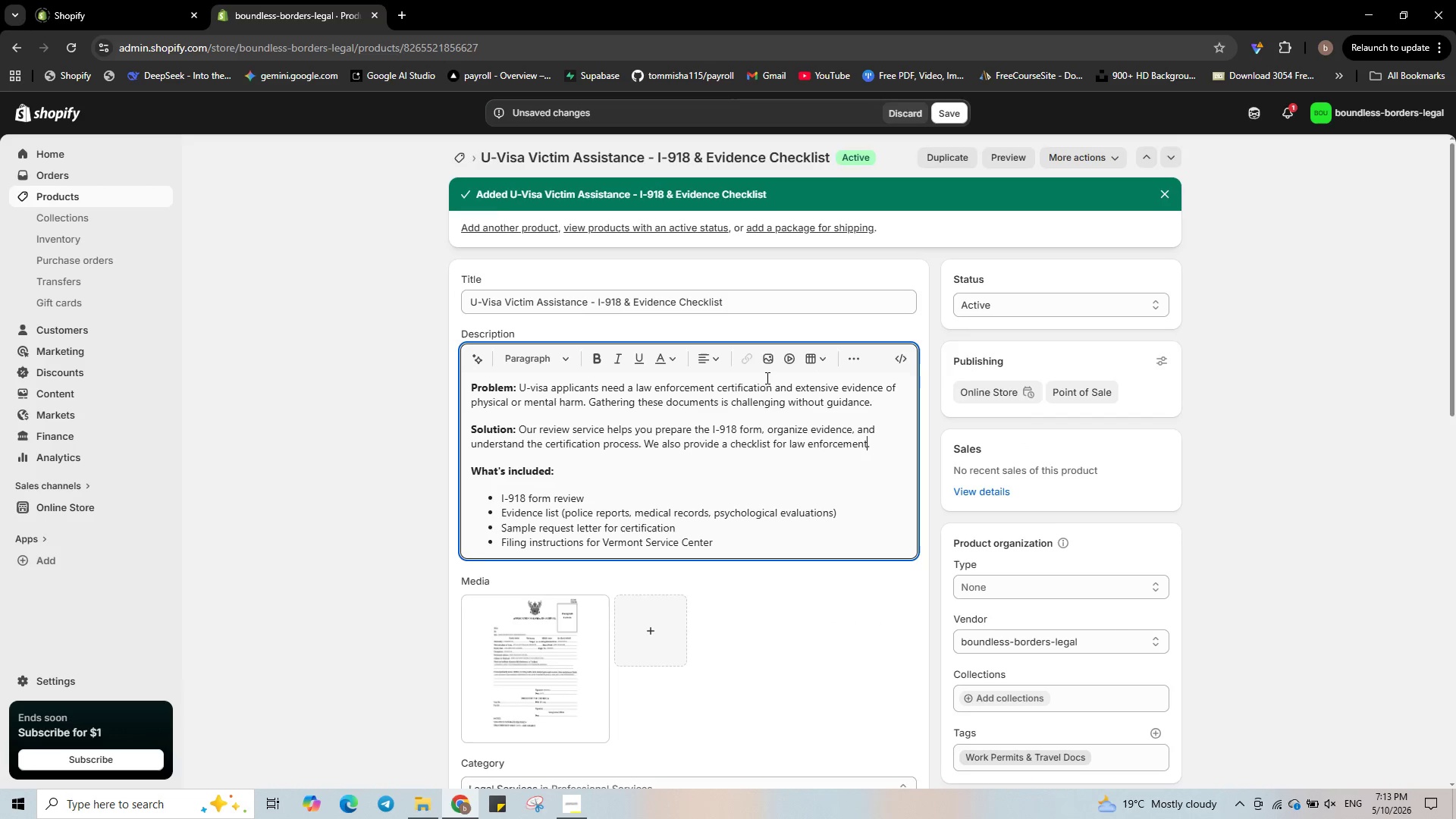 
scroll: coordinate [766, 378], scroll_direction: down, amount: 7.0
 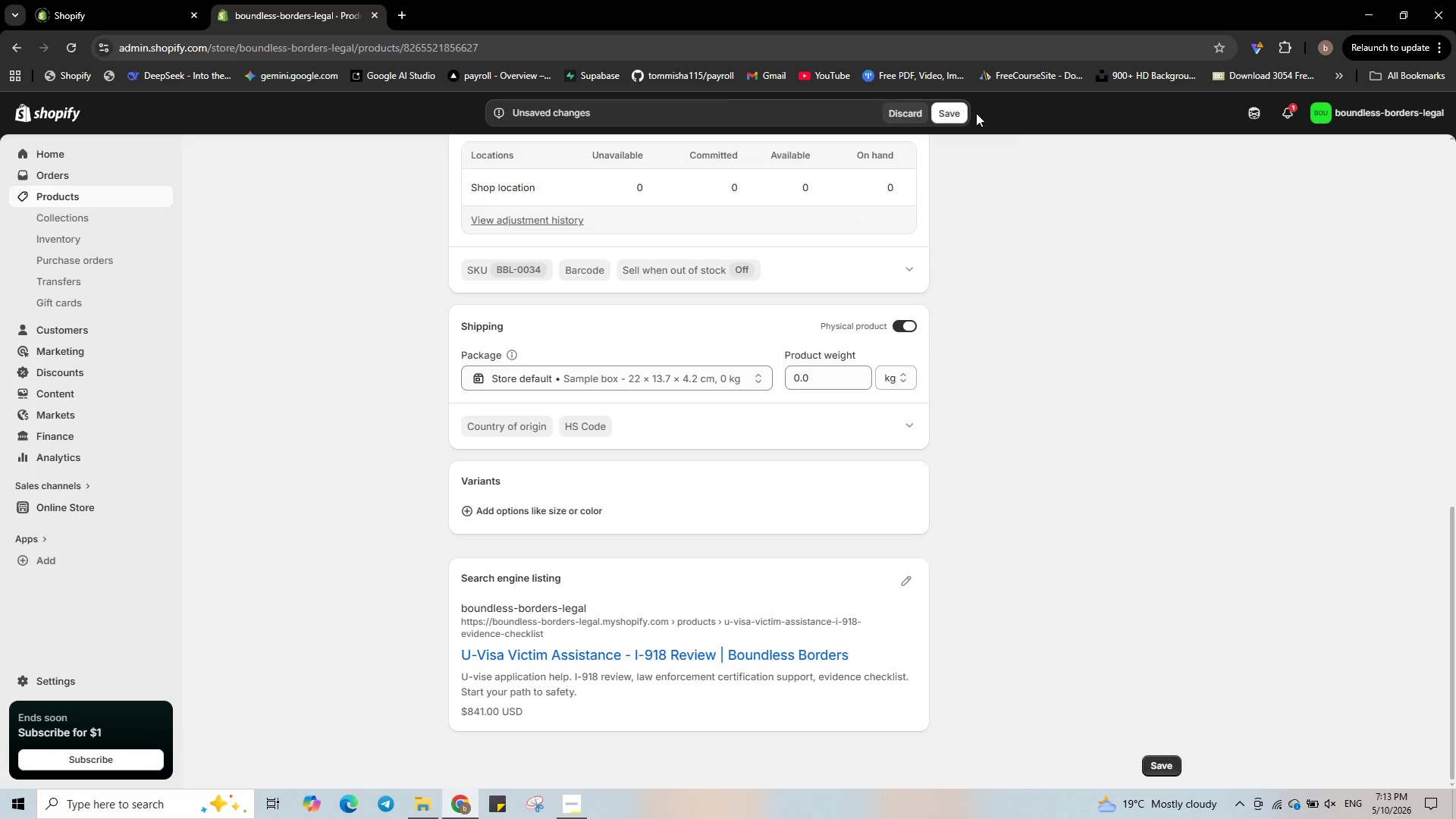 
left_click([958, 115])
 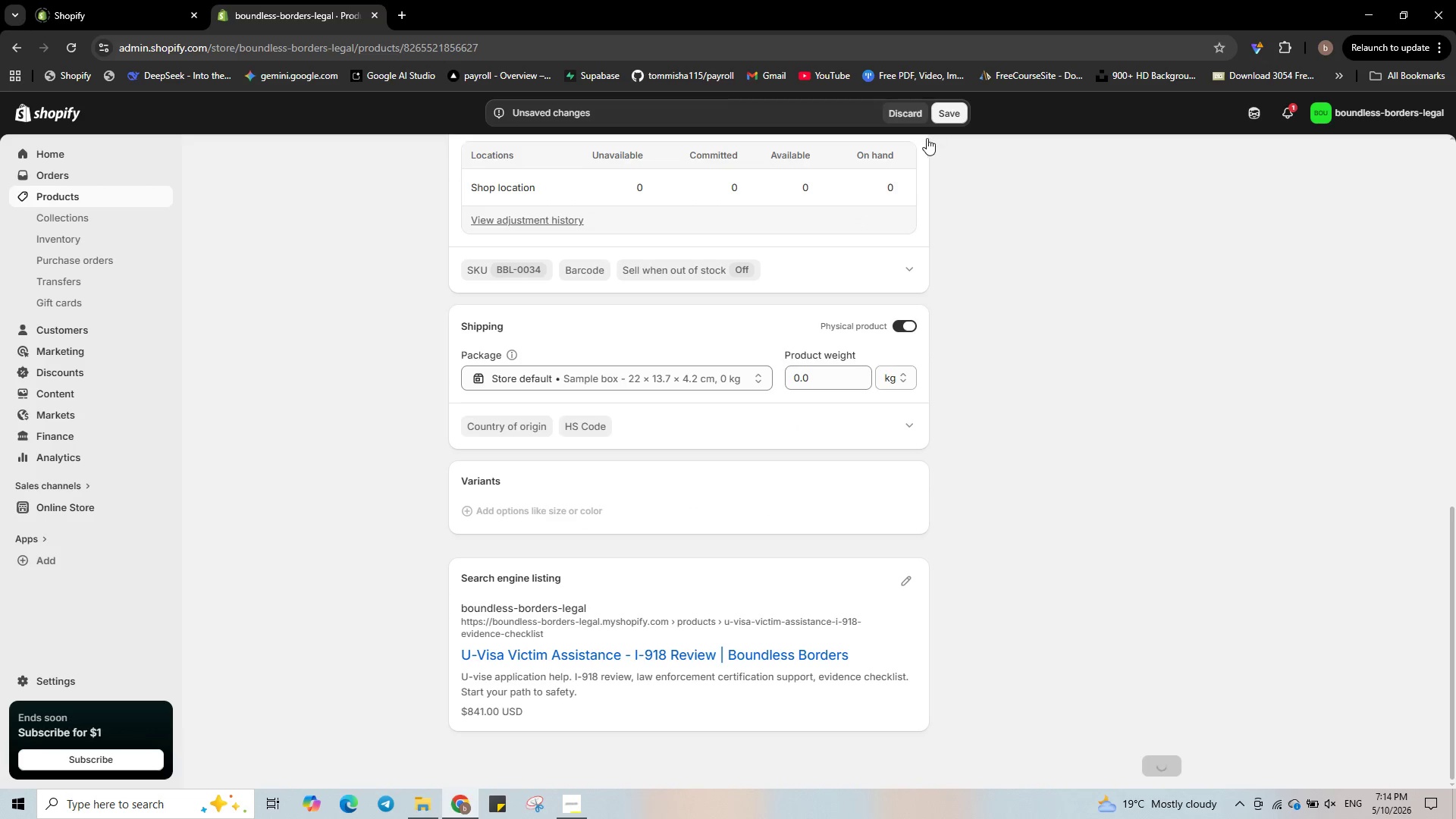 
mouse_move([919, 157])
 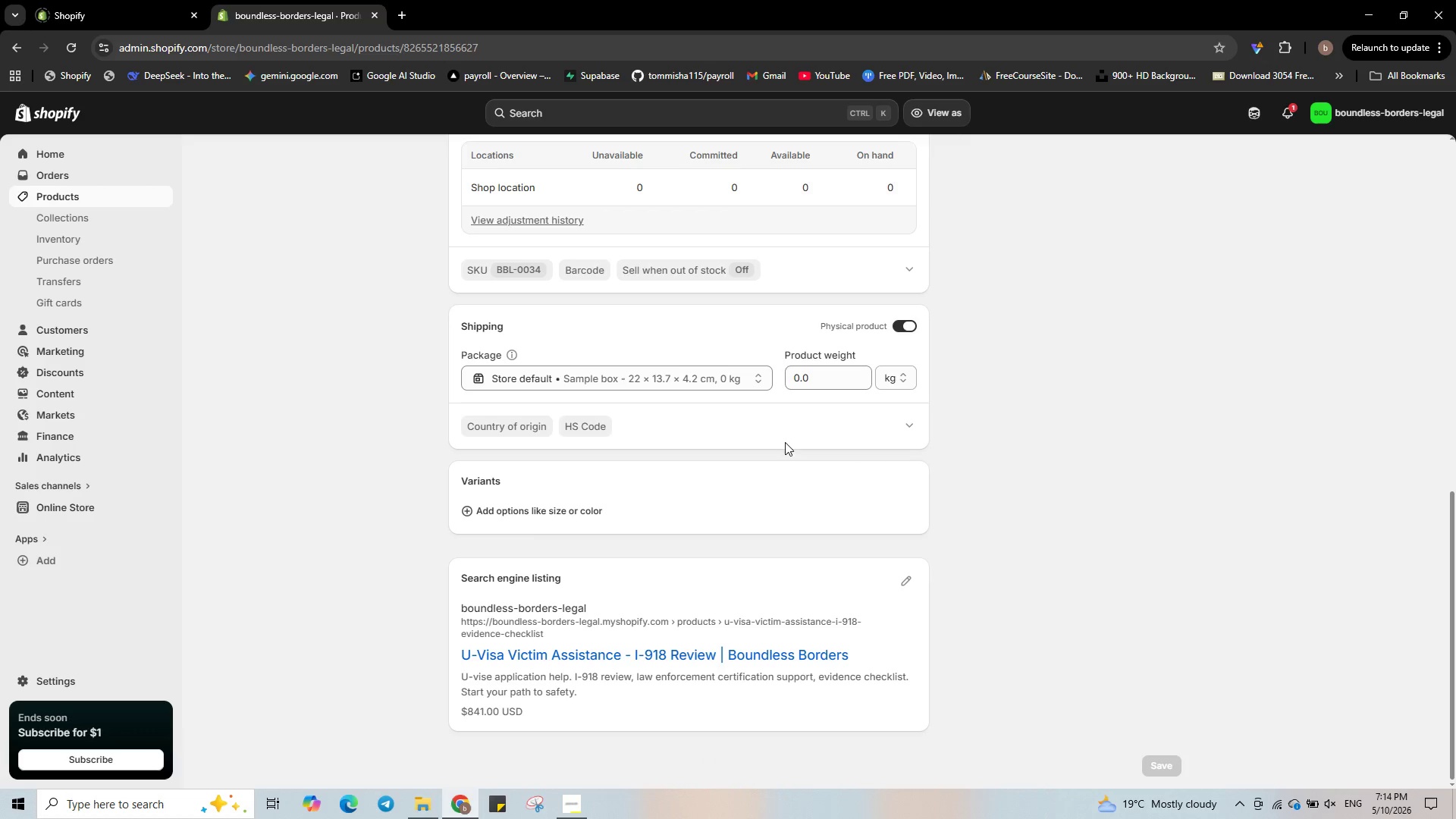 
wait(9.24)
 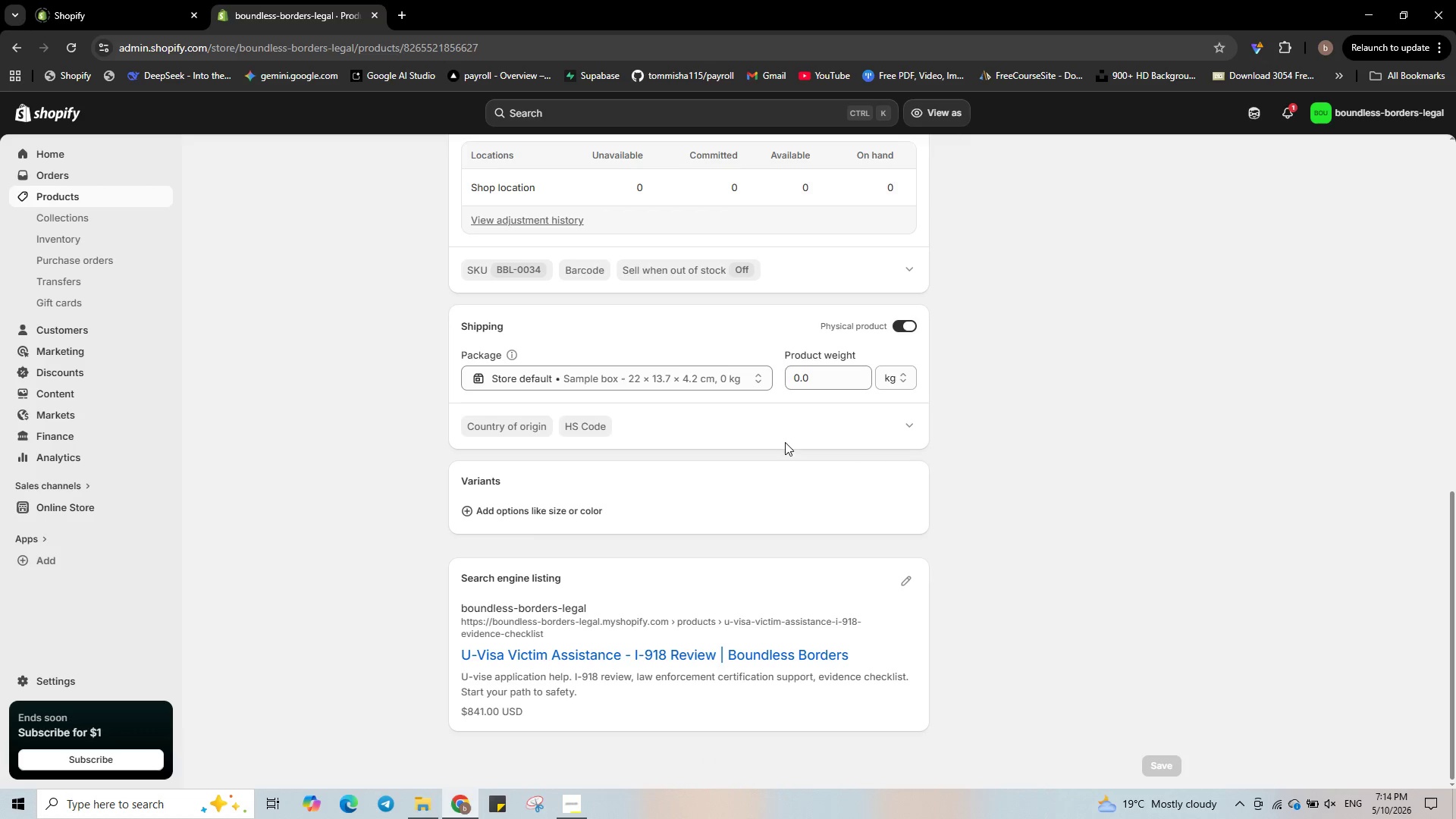 
left_click([576, 800])